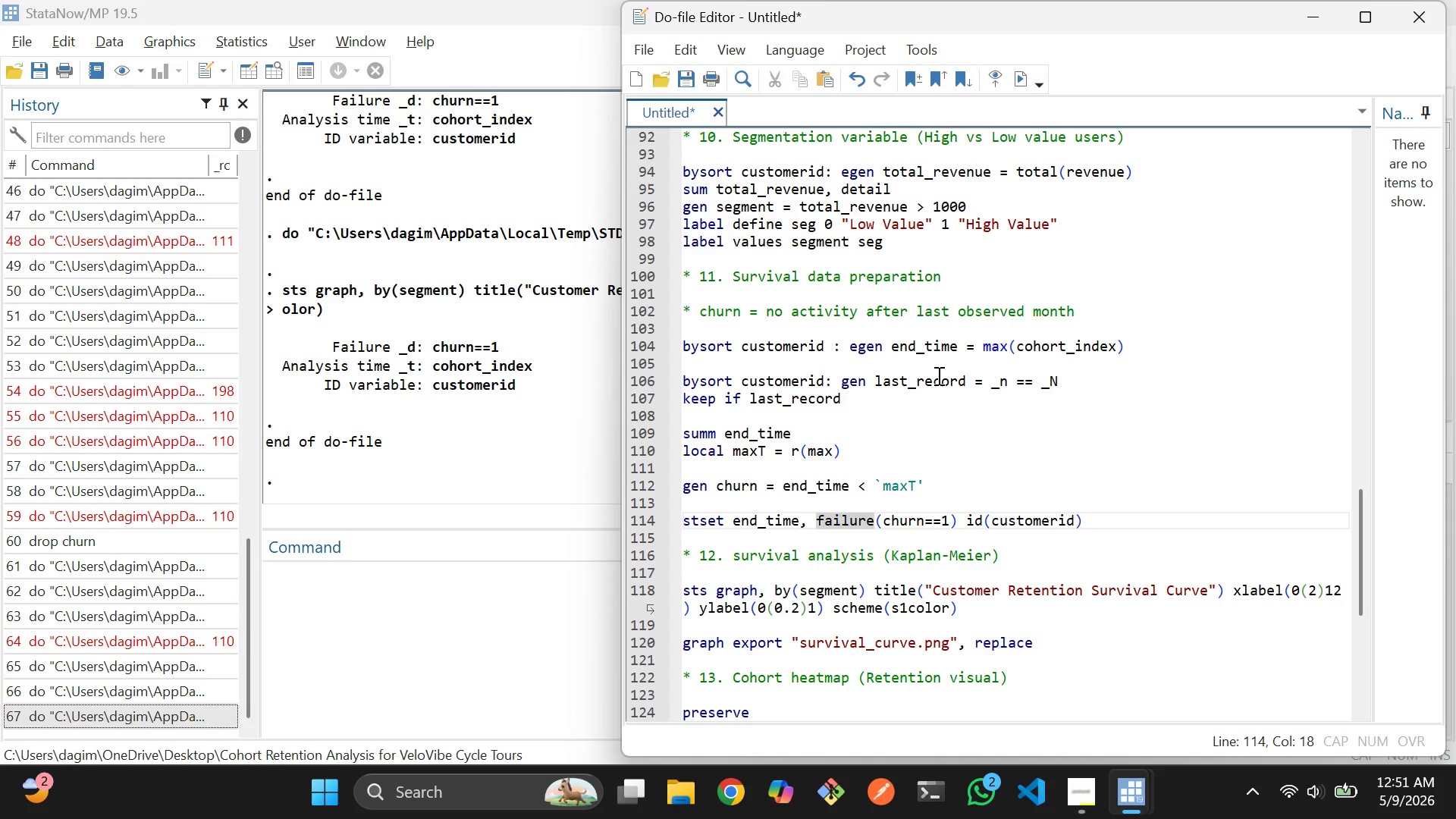 
key(ArrowRight)
 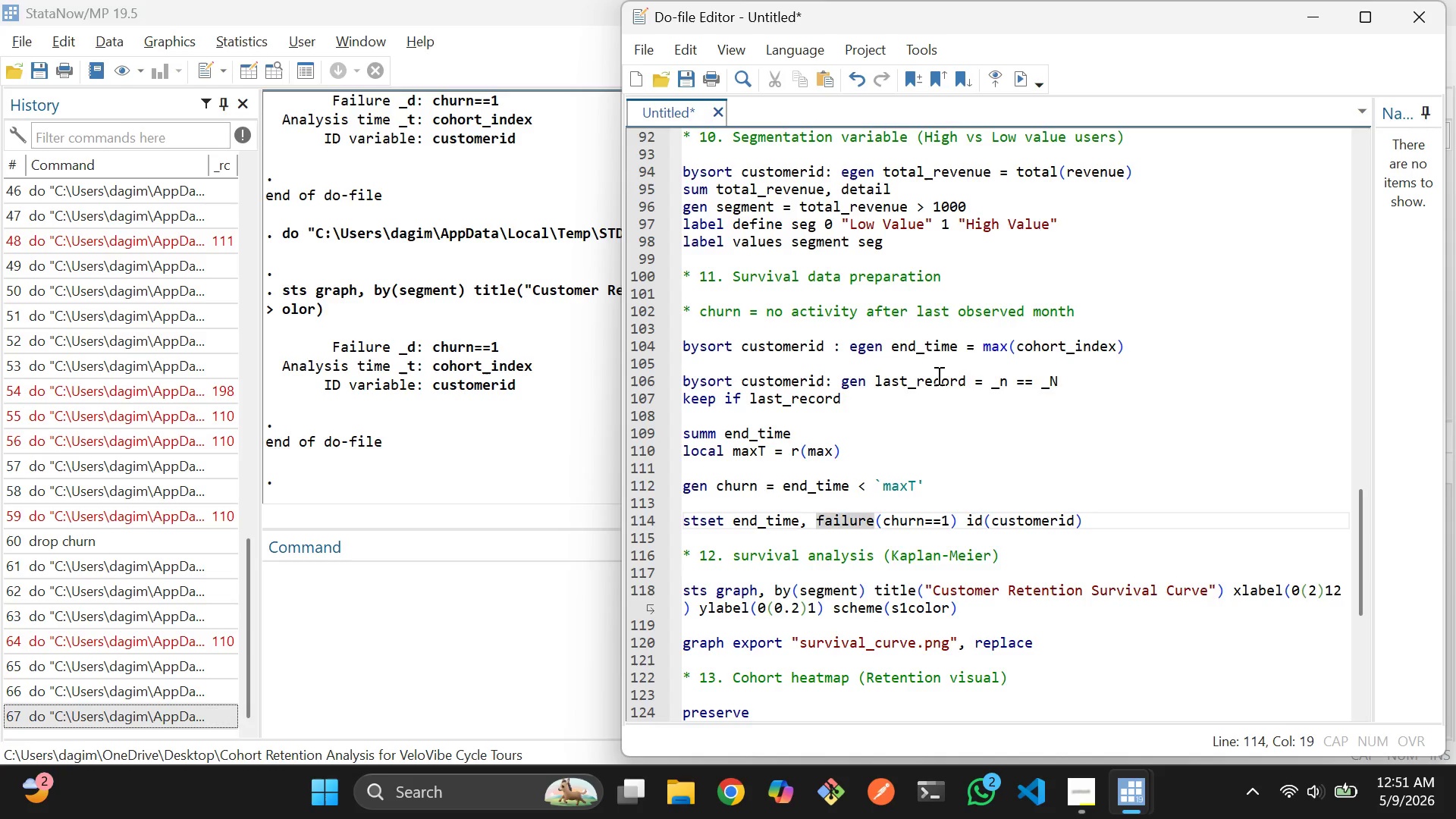 
key(ArrowRight)
 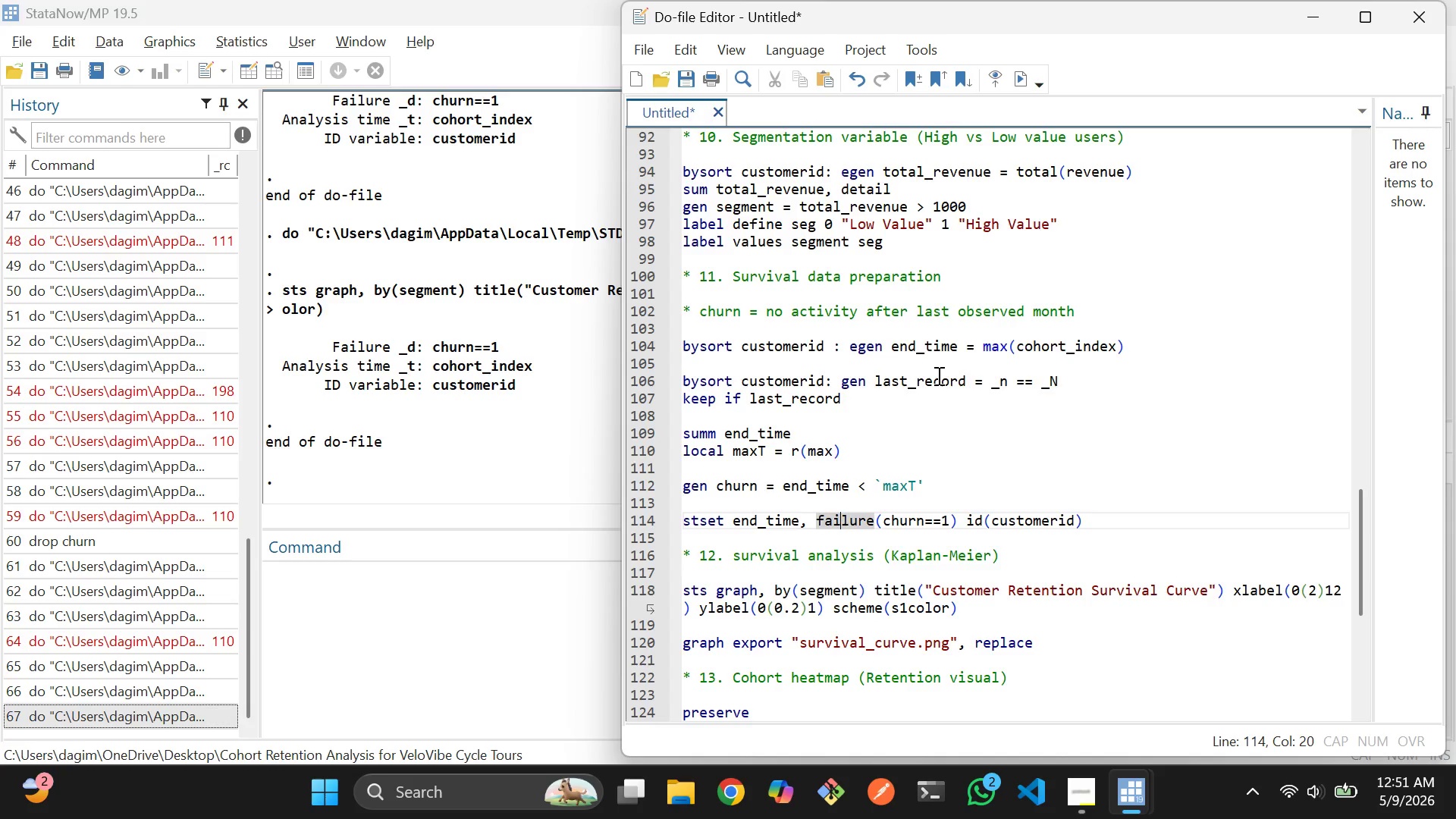 
key(ArrowRight)
 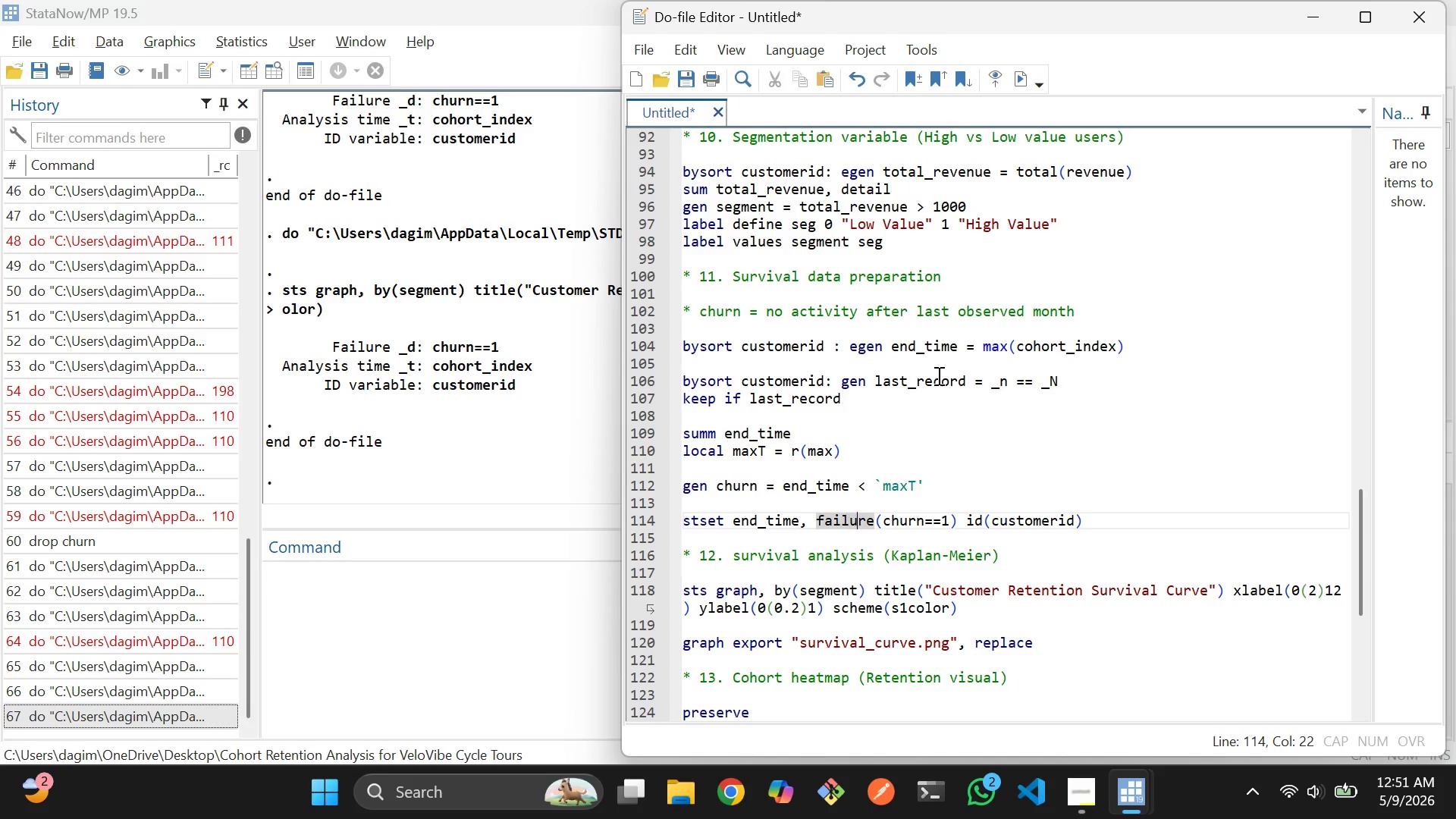 
key(ArrowRight)
 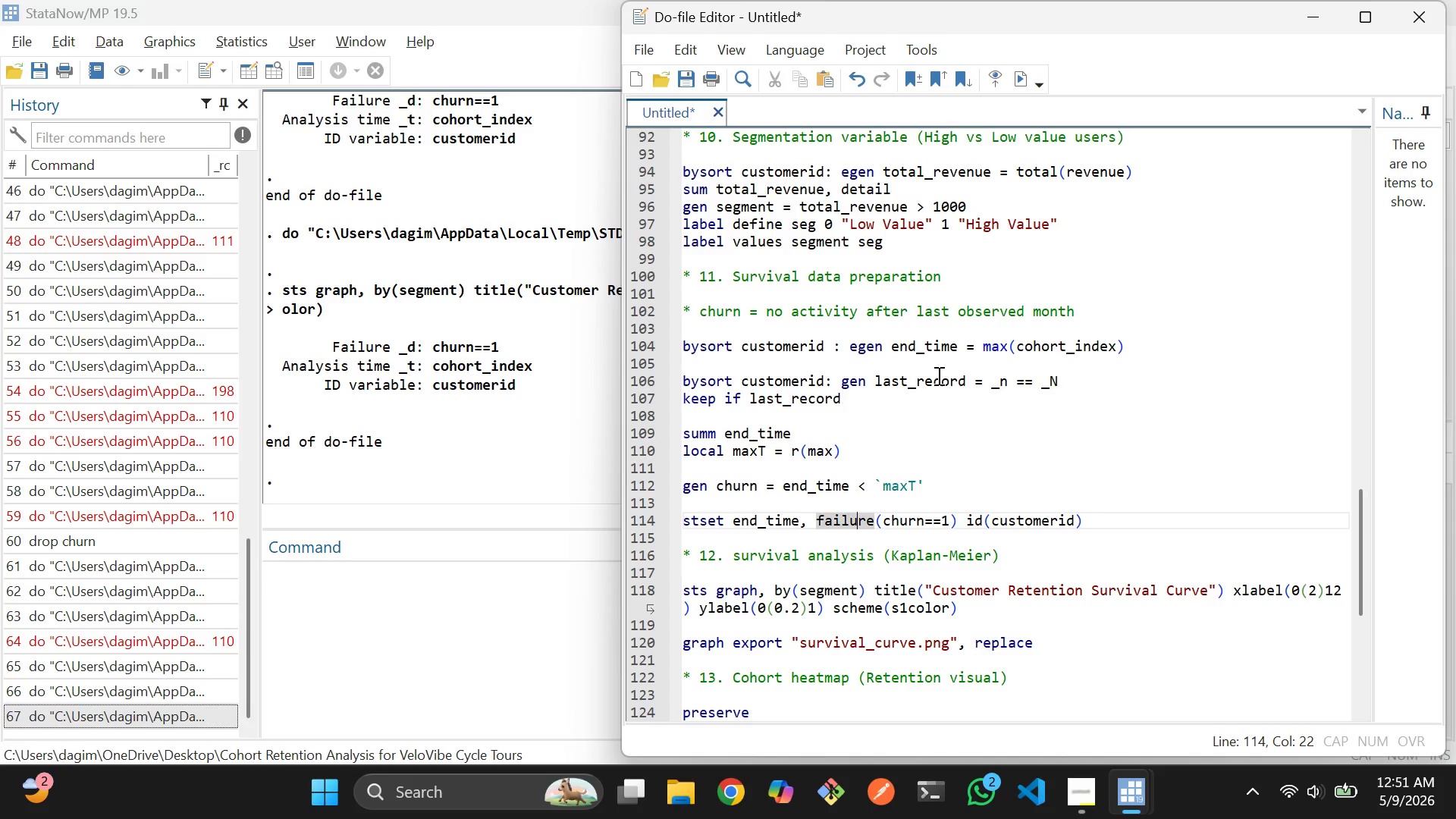 
key(ArrowRight)
 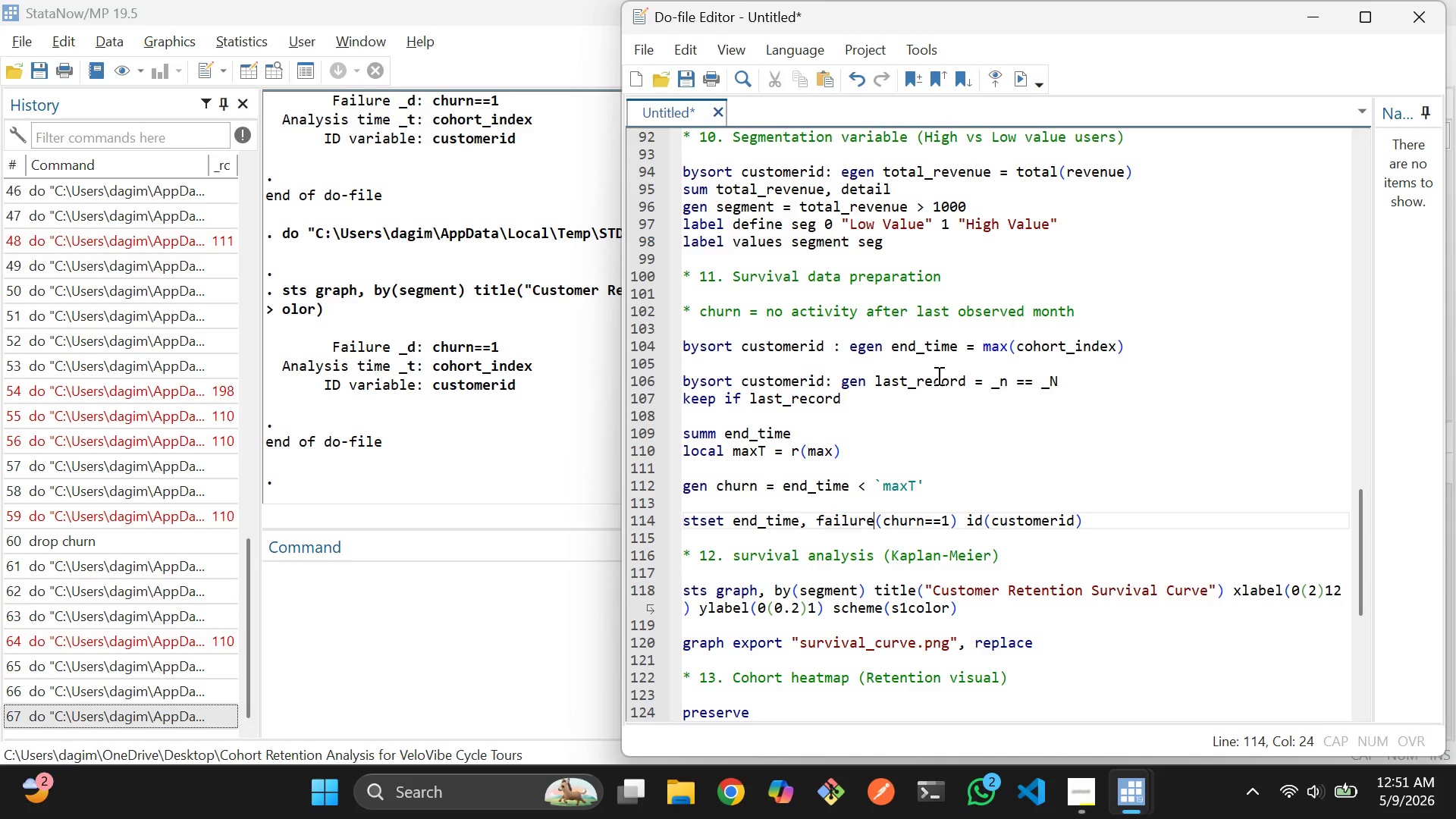 
hold_key(key=ArrowRight, duration=0.41)
 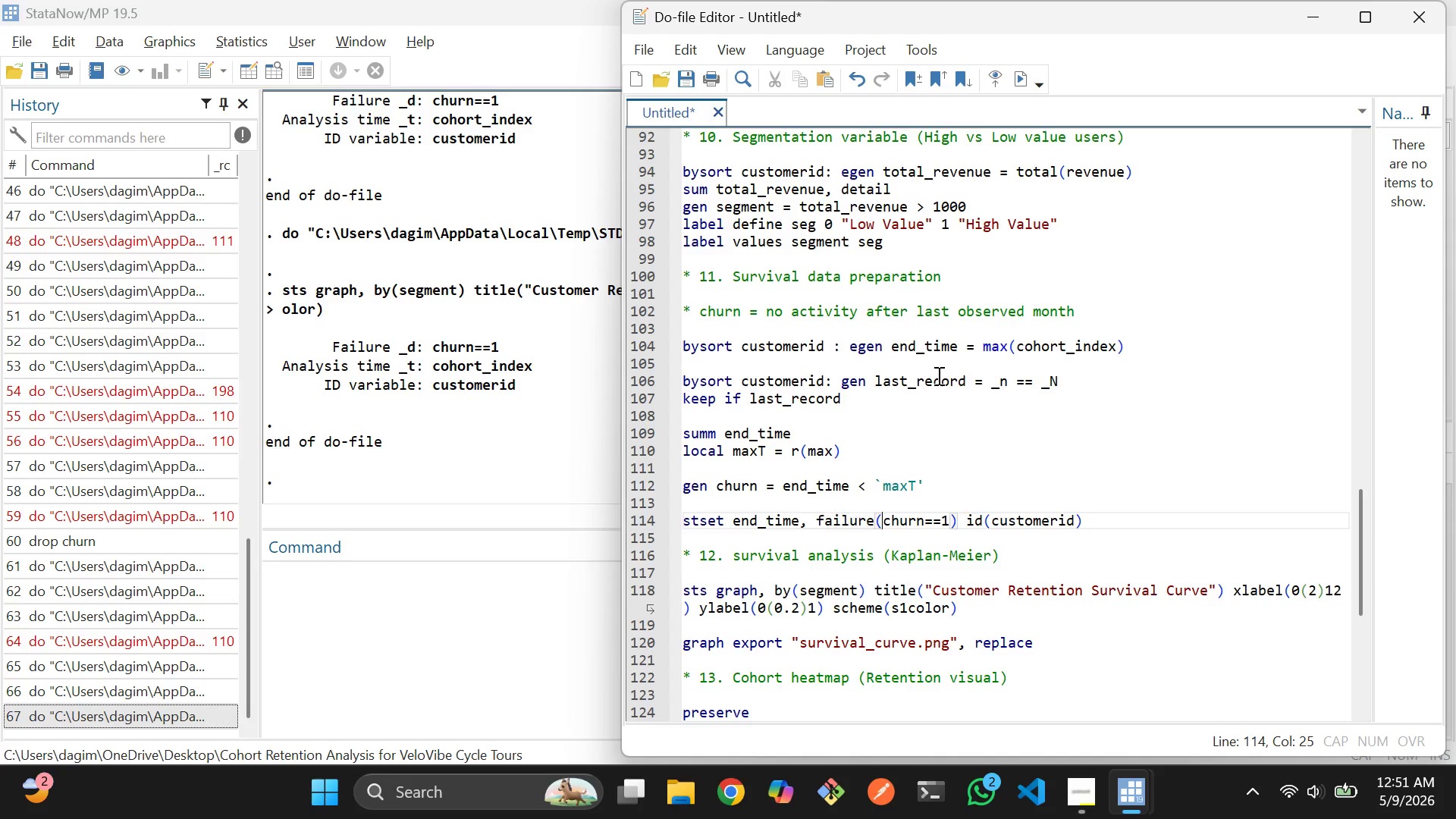 
key(ArrowRight)
 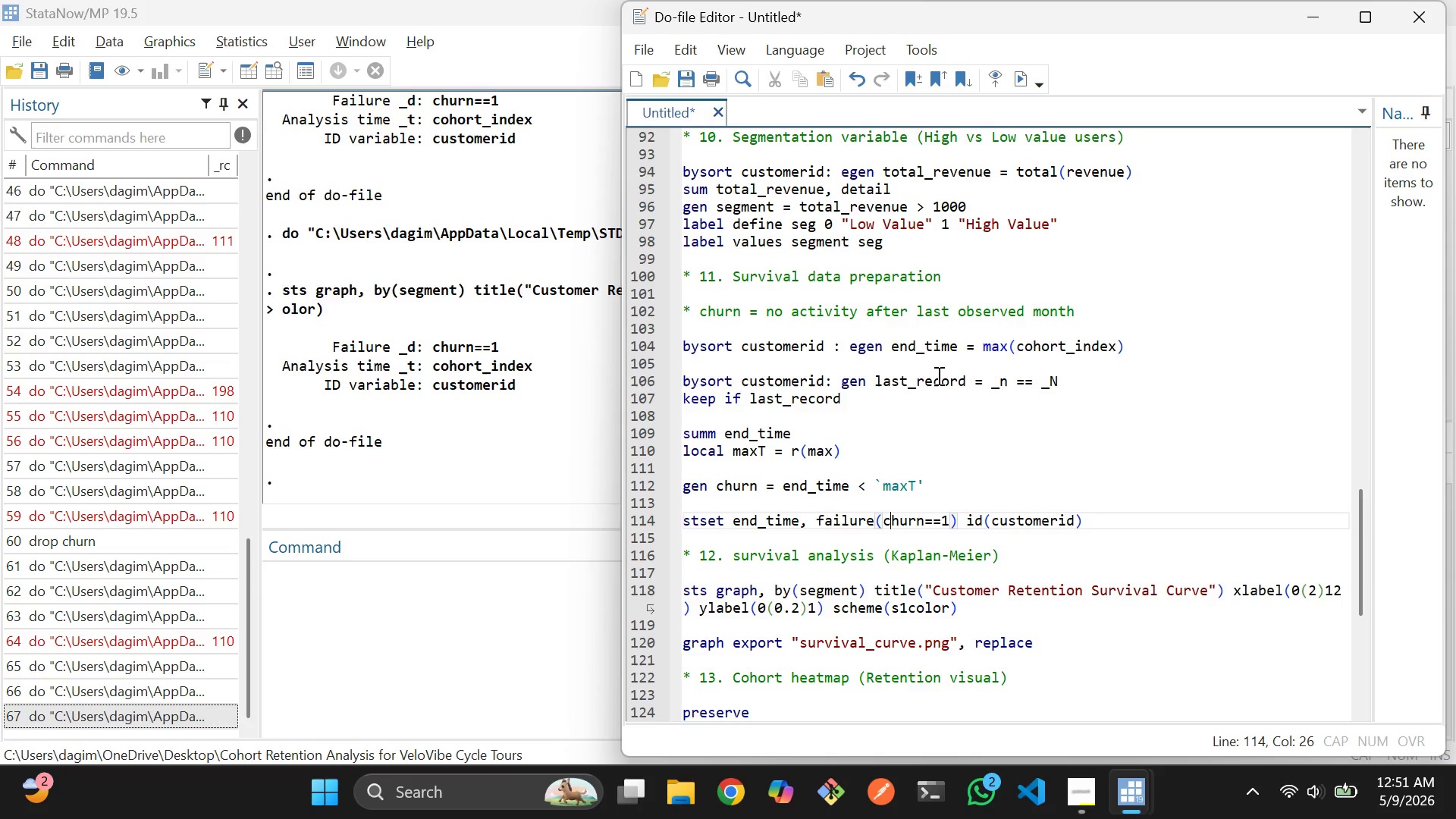 
key(ArrowRight)
 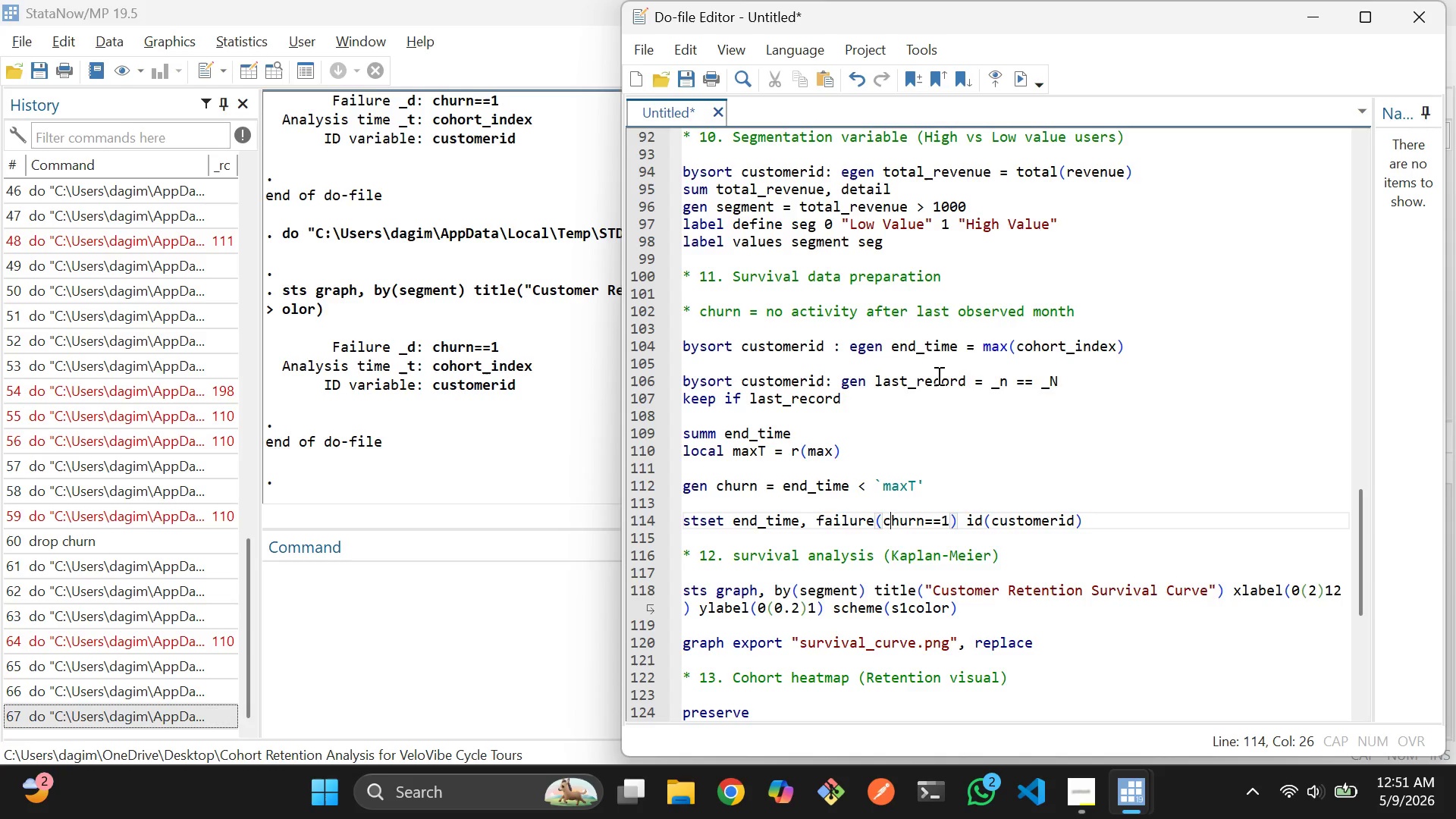 
key(ArrowRight)
 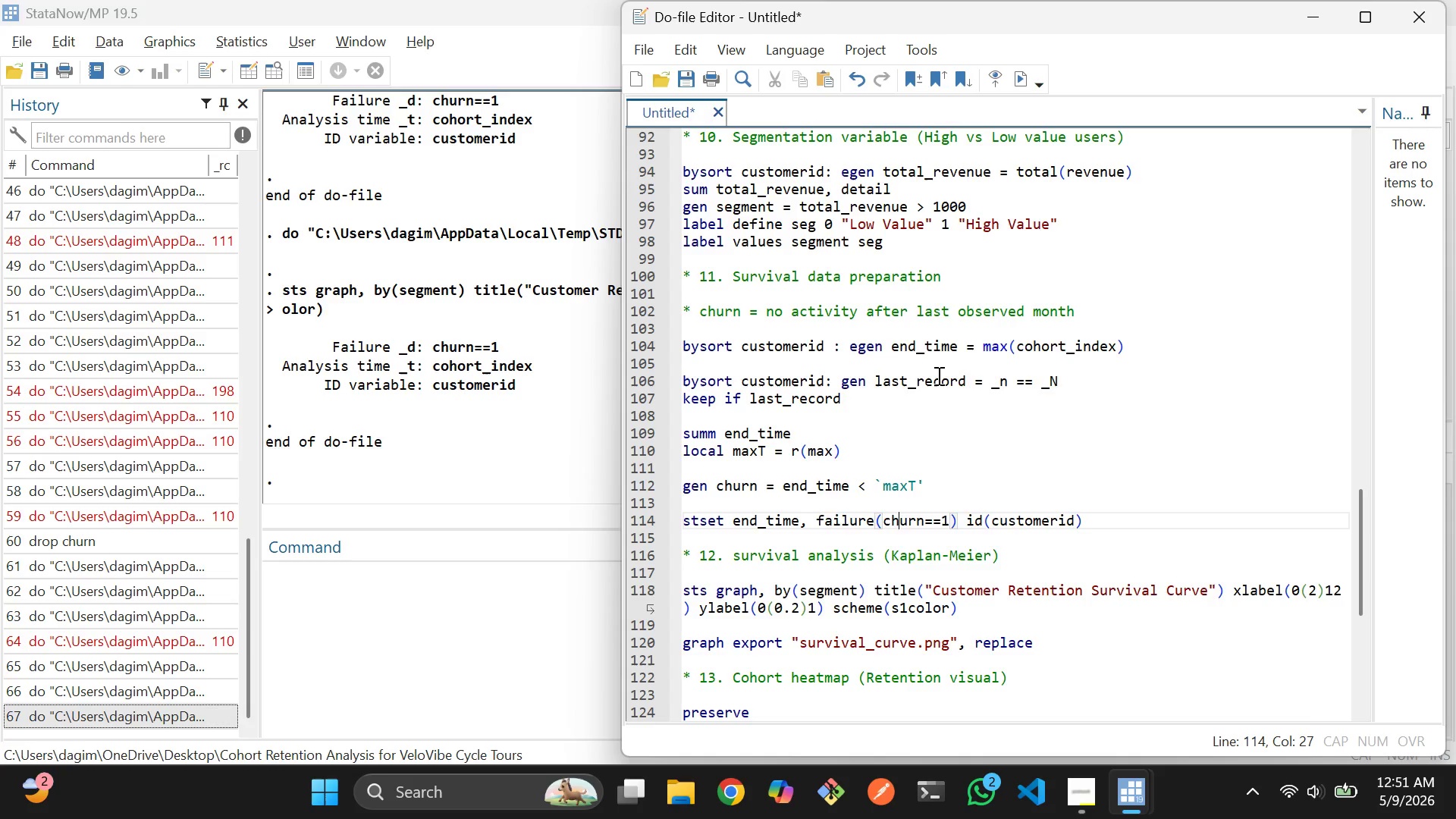 
key(ArrowRight)
 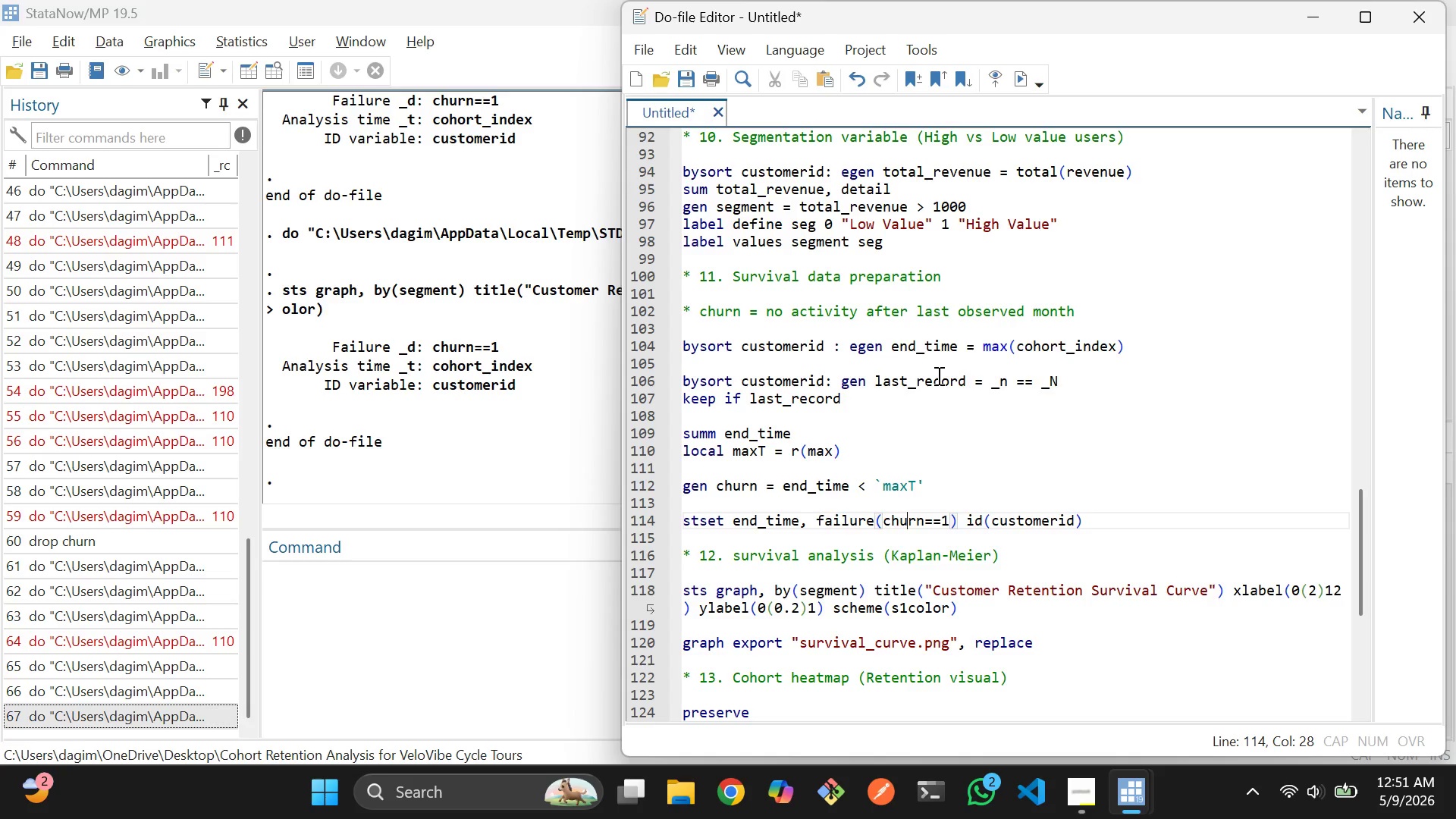 
key(ArrowRight)
 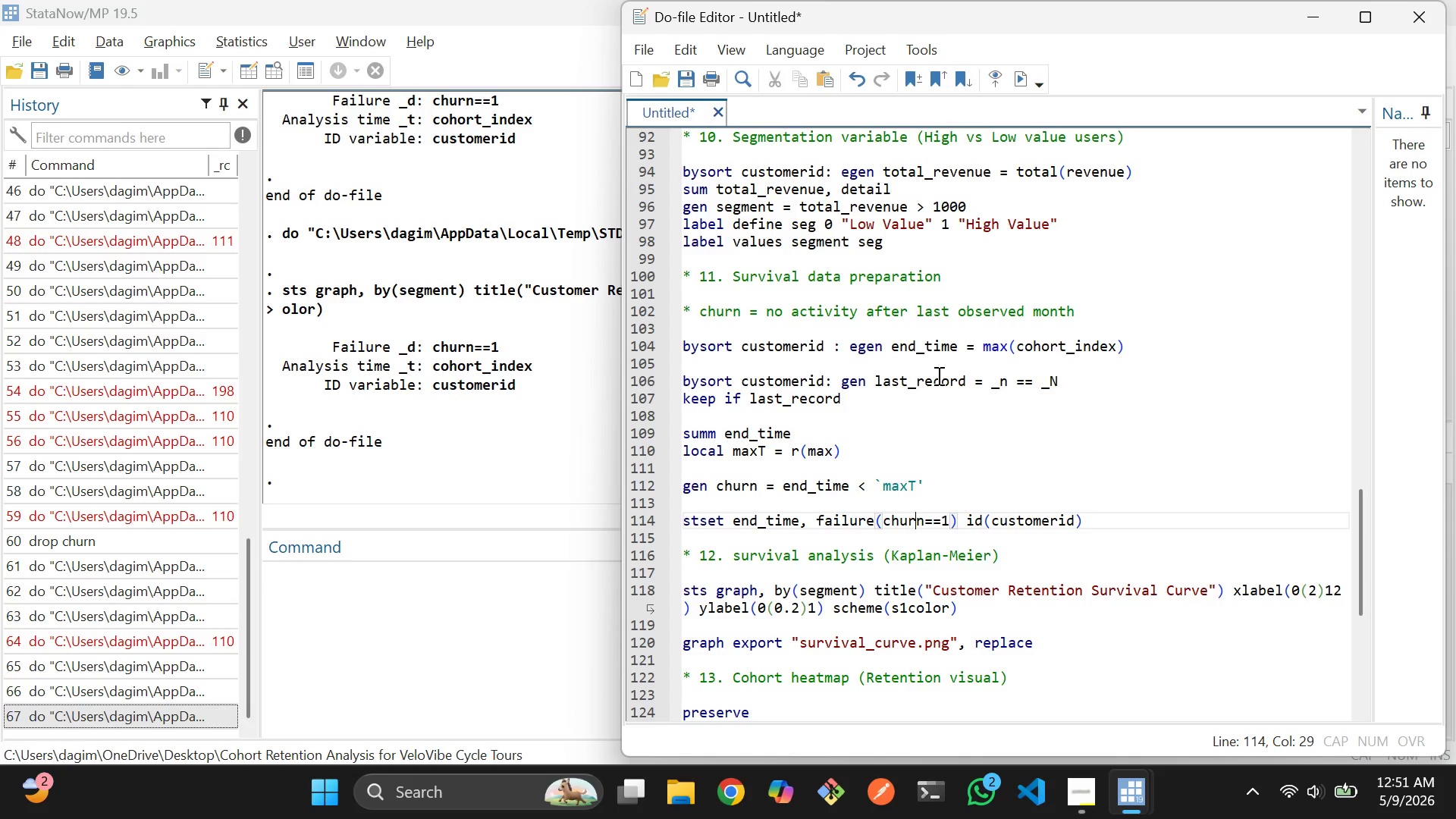 
key(ArrowRight)
 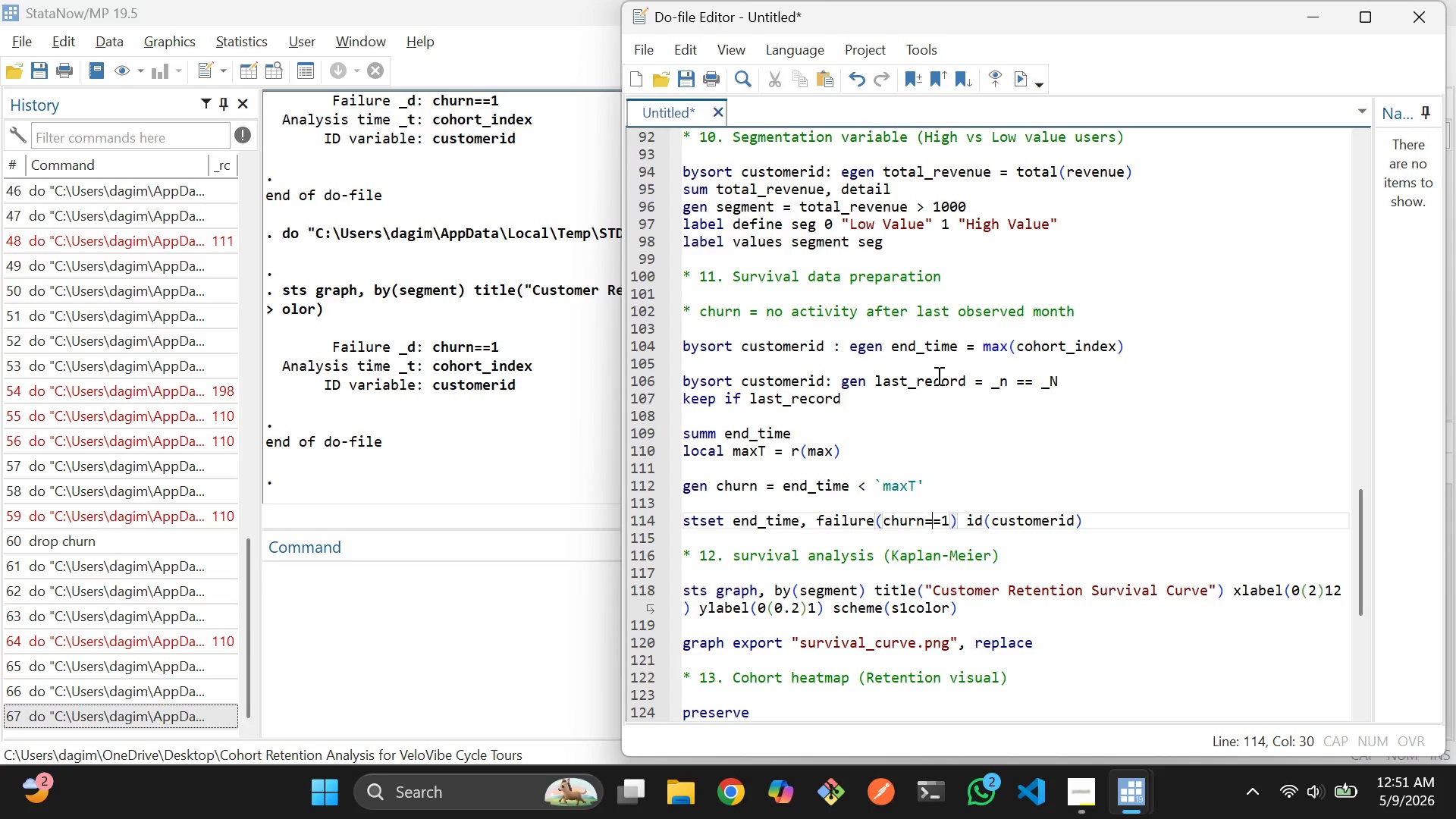 
key(ArrowRight)
 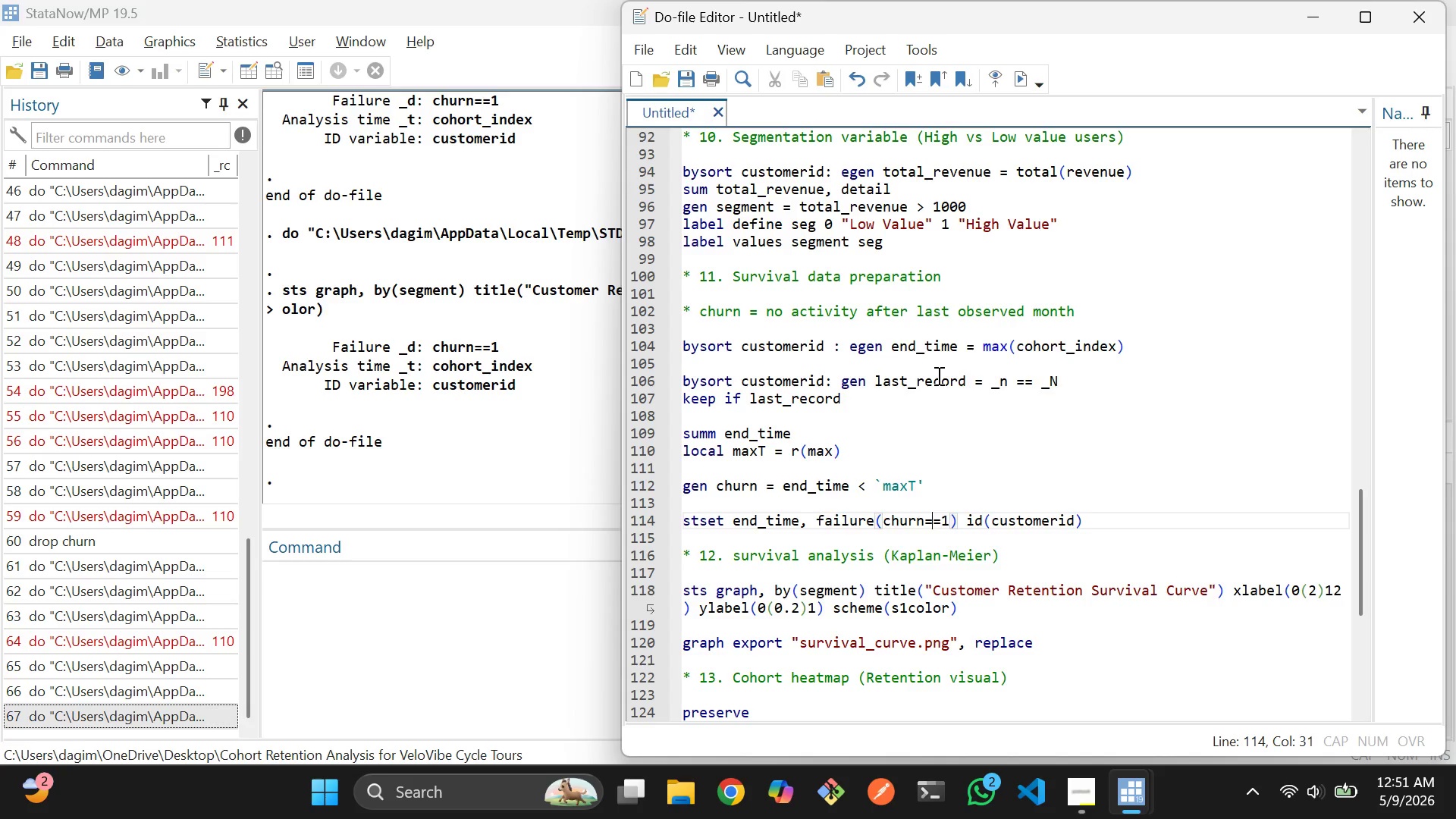 
key(ArrowRight)
 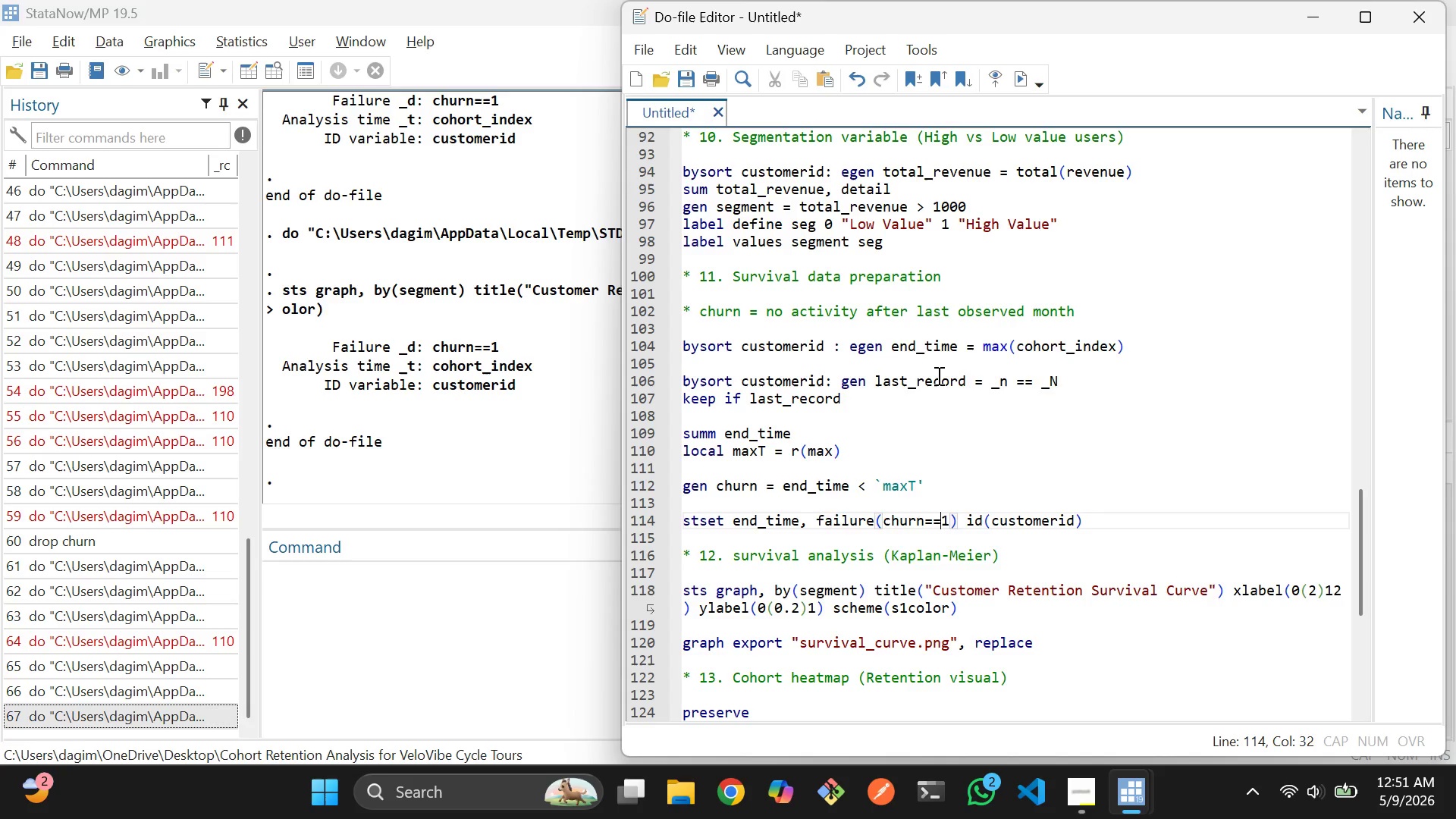 
key(ArrowRight)
 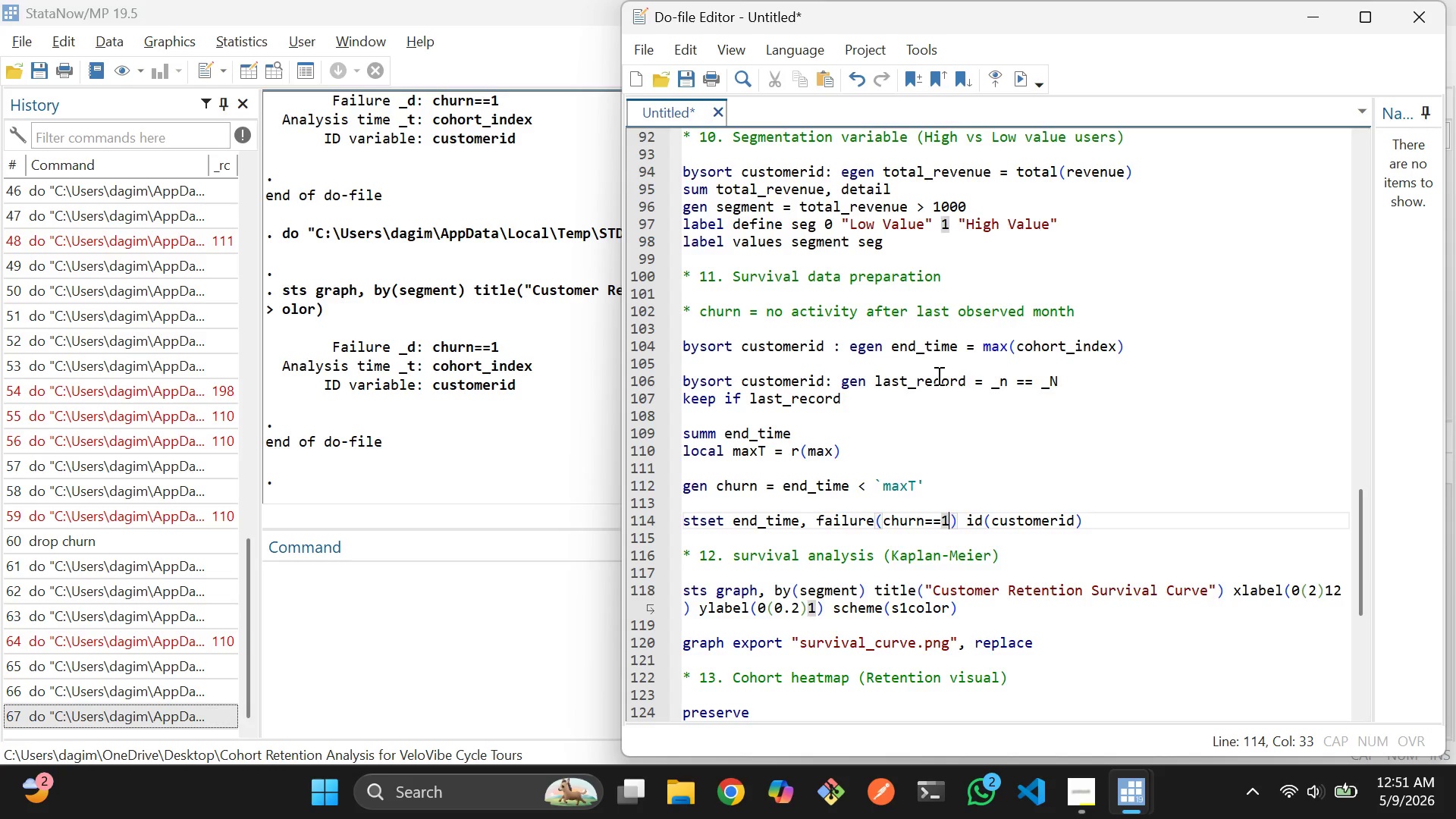 
key(Backspace)
 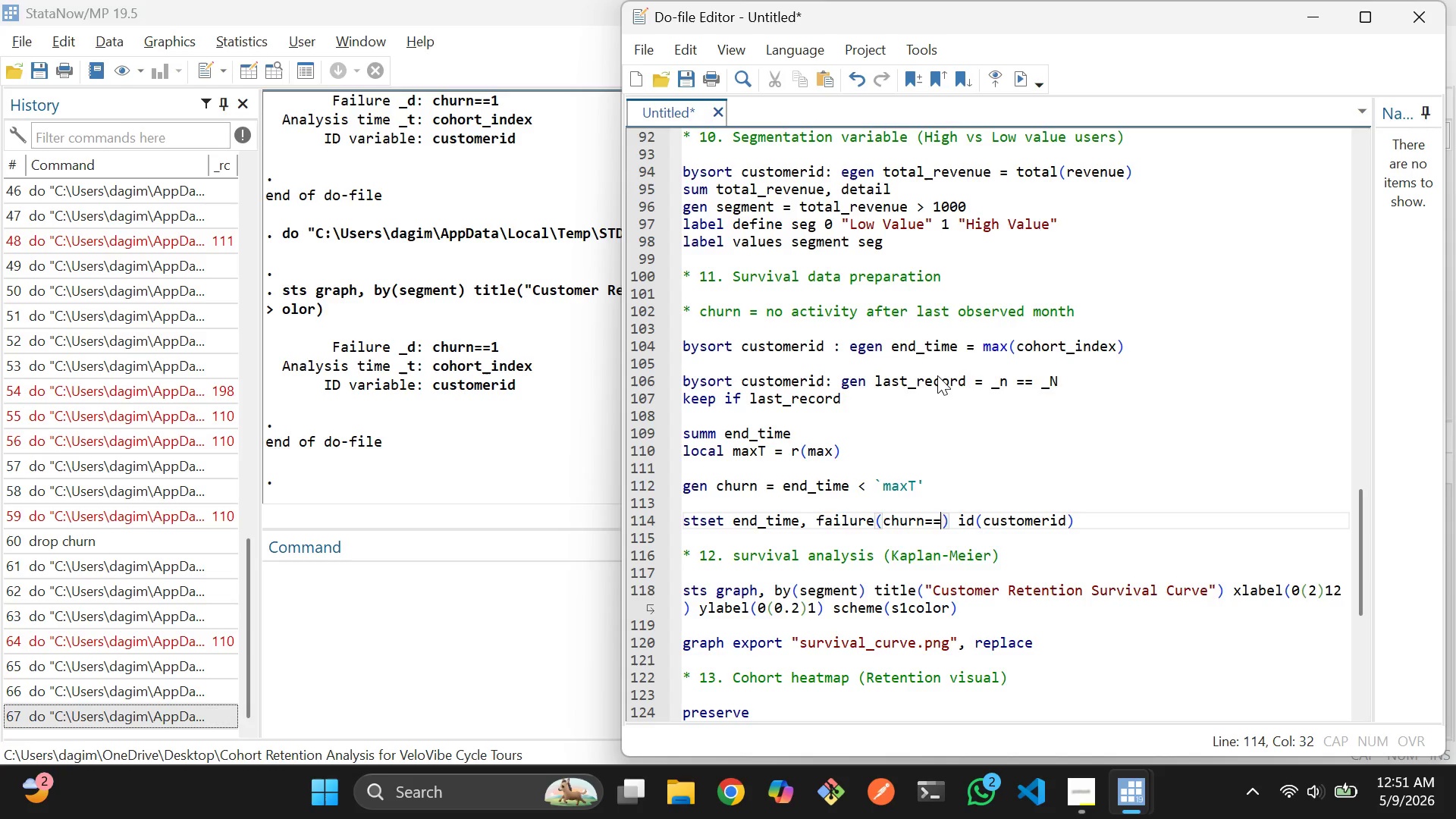 
key(Backspace)
 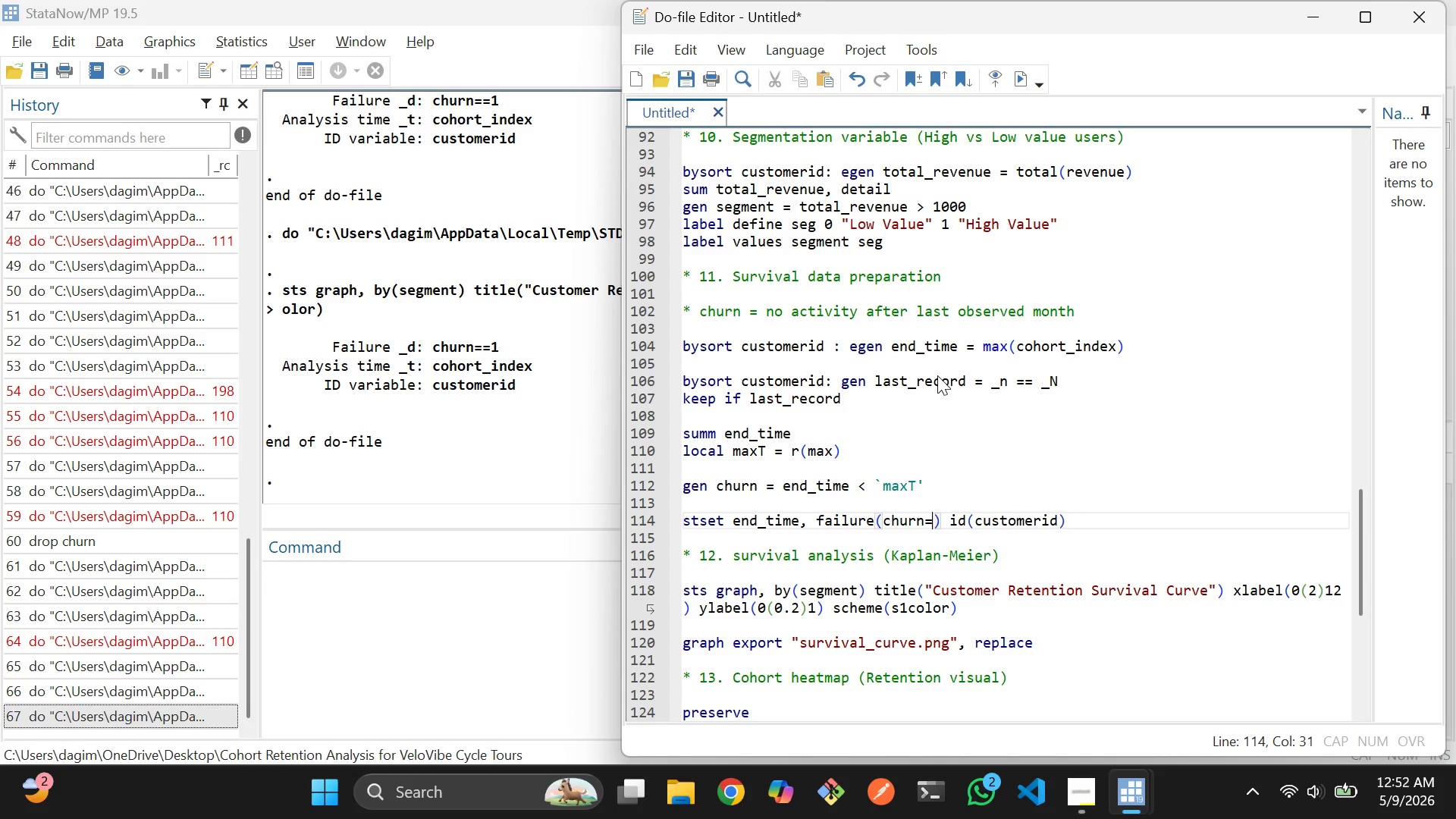 
key(Backspace)
 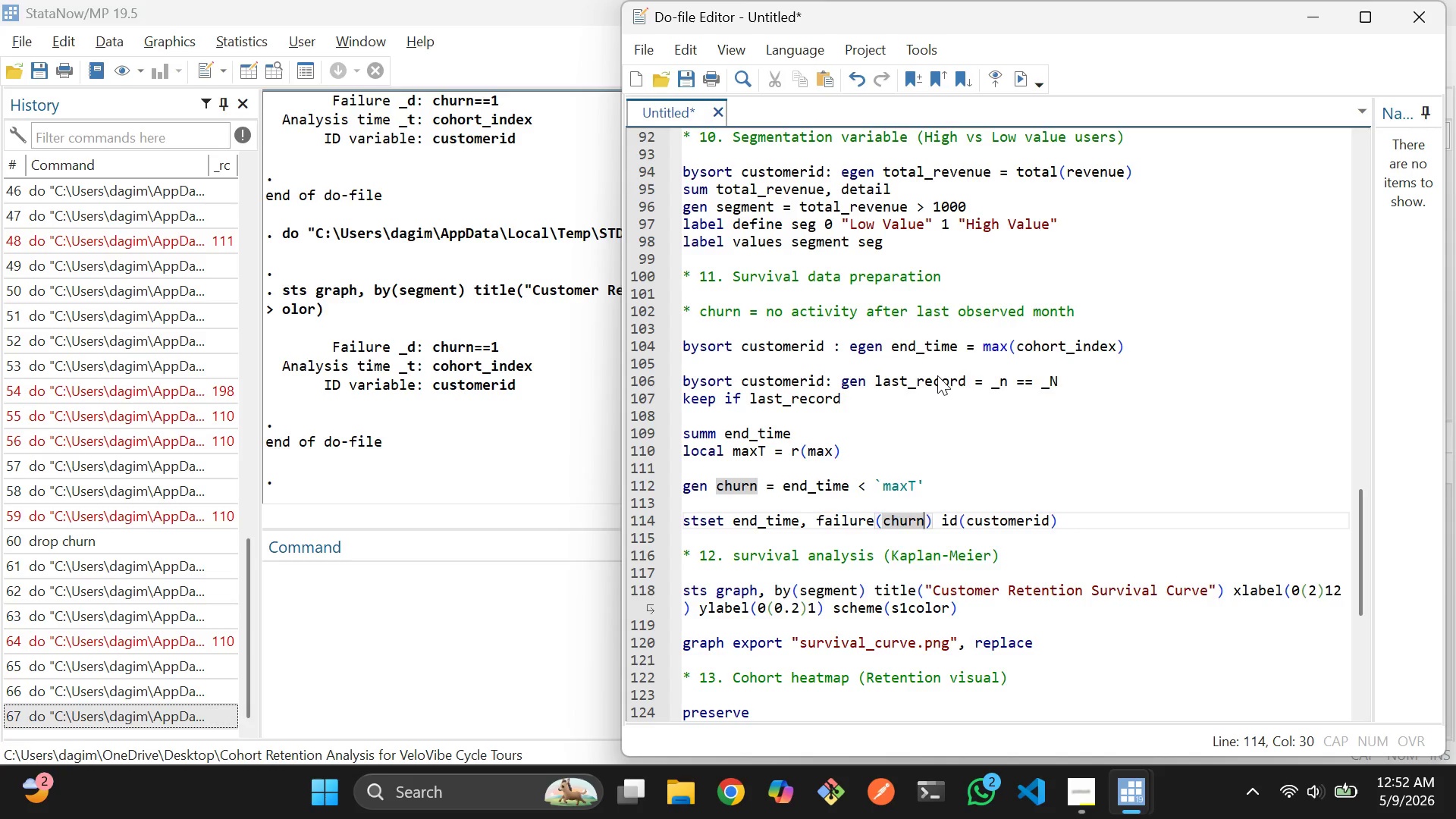 
key(ArrowRight)
 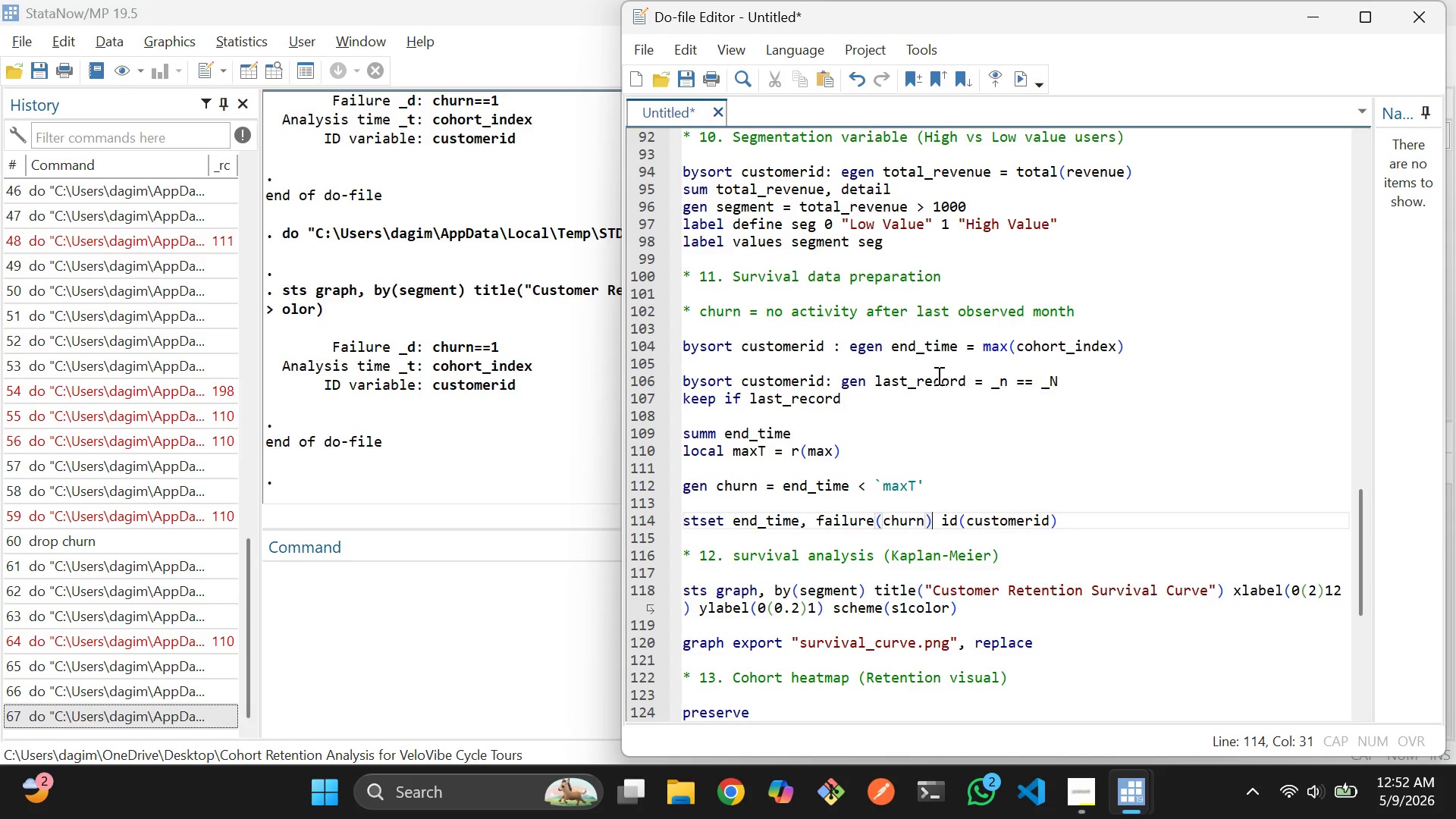 
key(ArrowRight)
 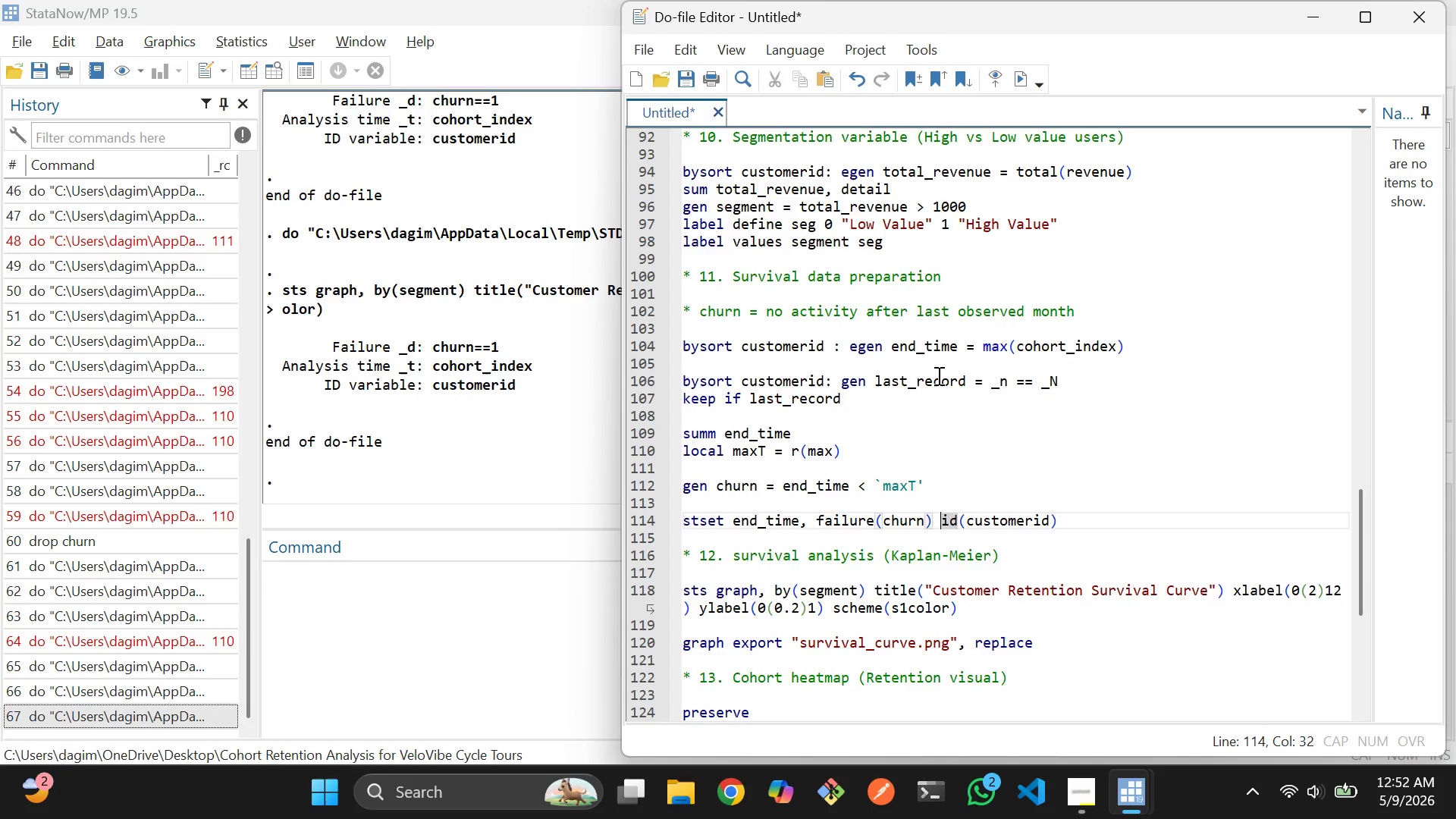 
key(ArrowRight)
 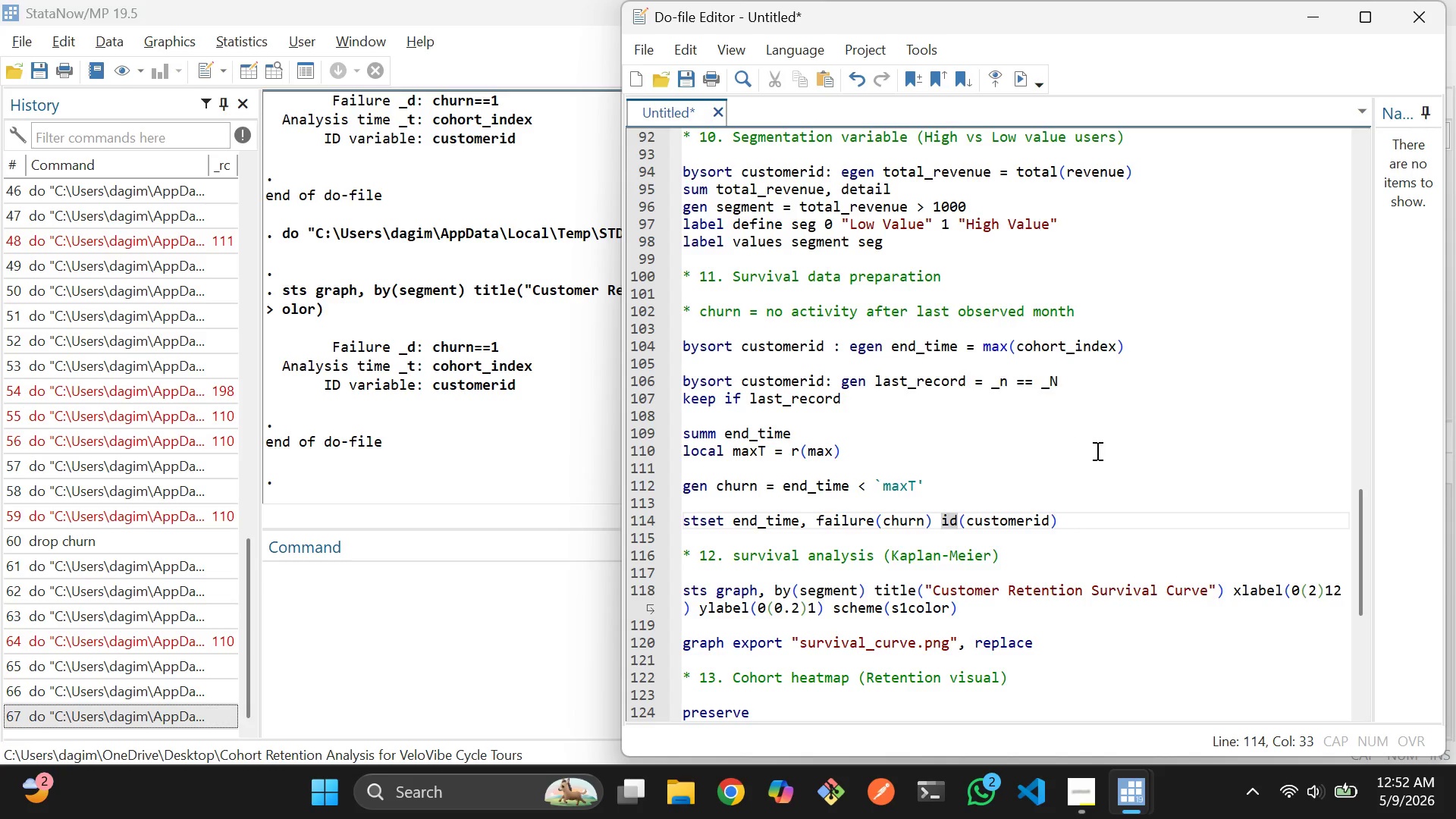 
left_click([1096, 450])
 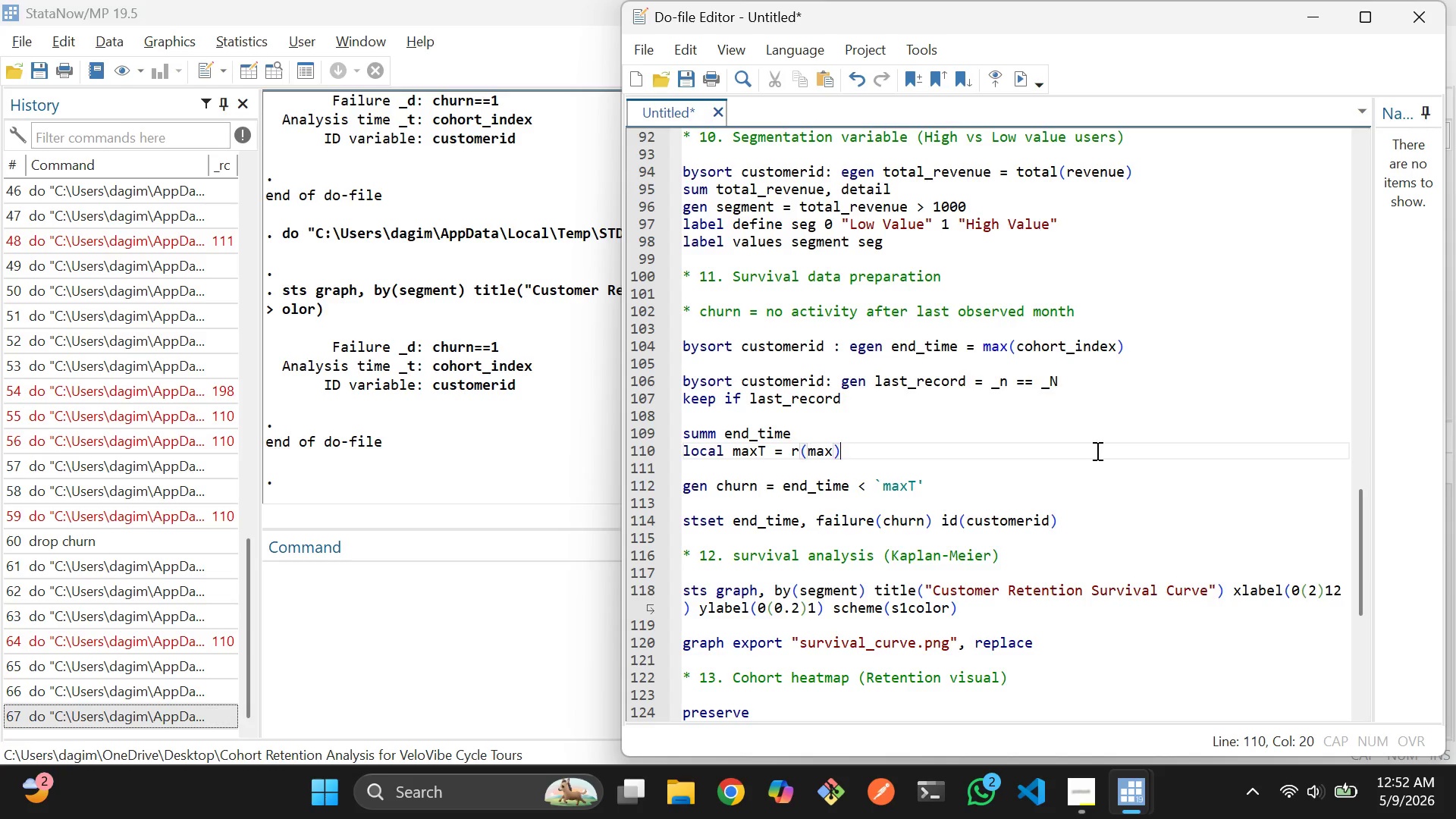 
key(Control+D)
 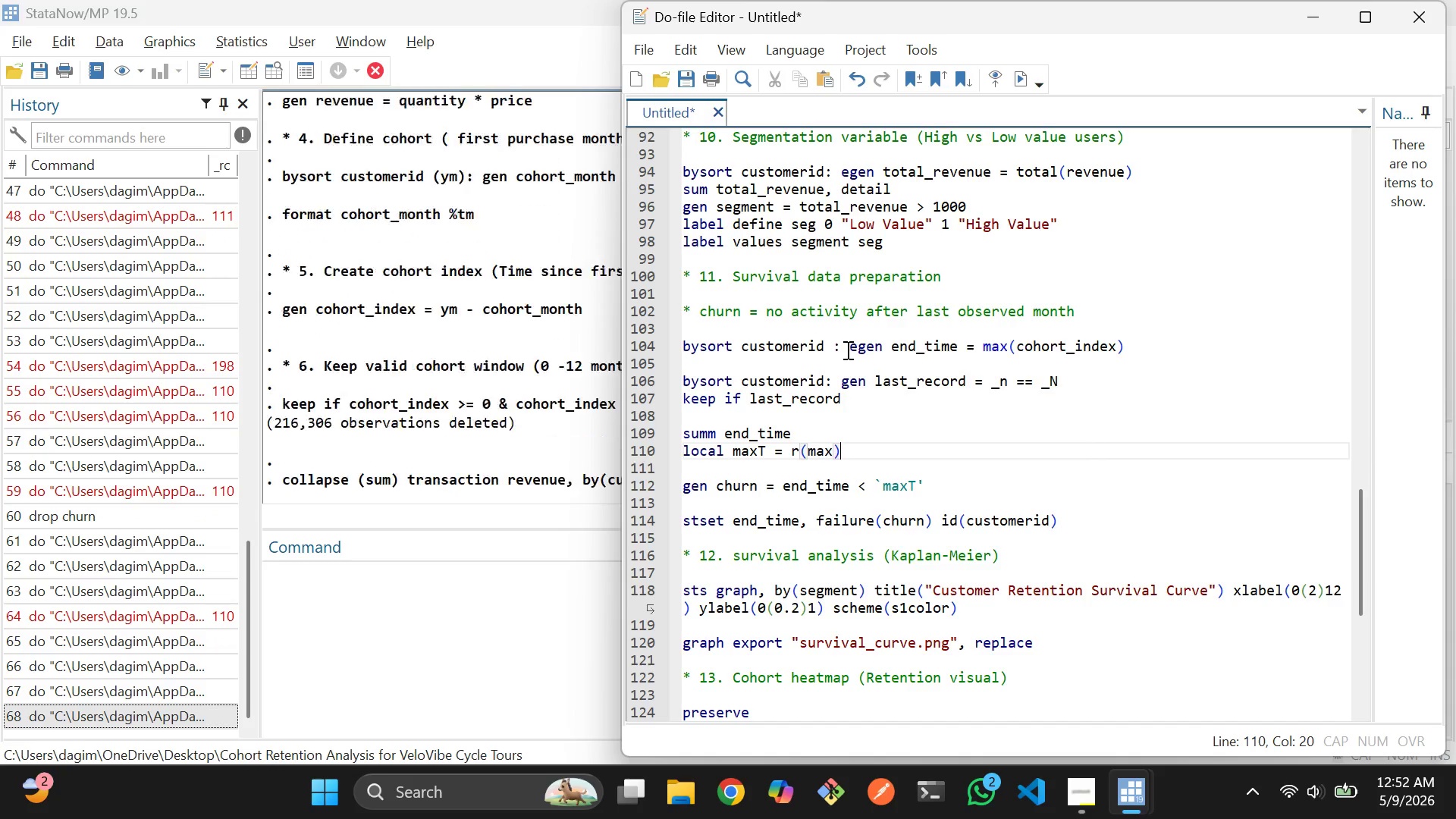 
mouse_move([965, 469])
 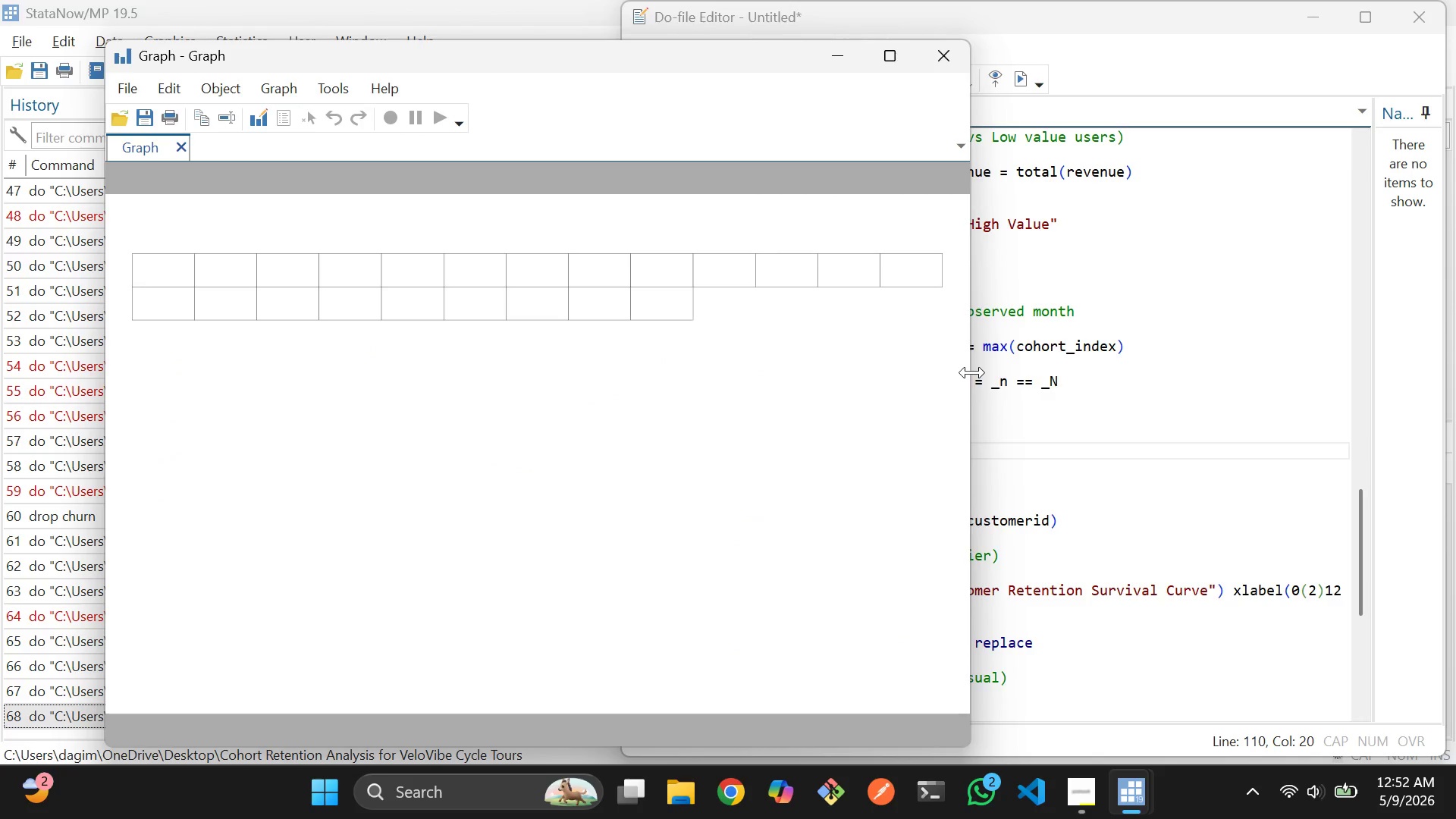 
key(Alt+AltLeft)
 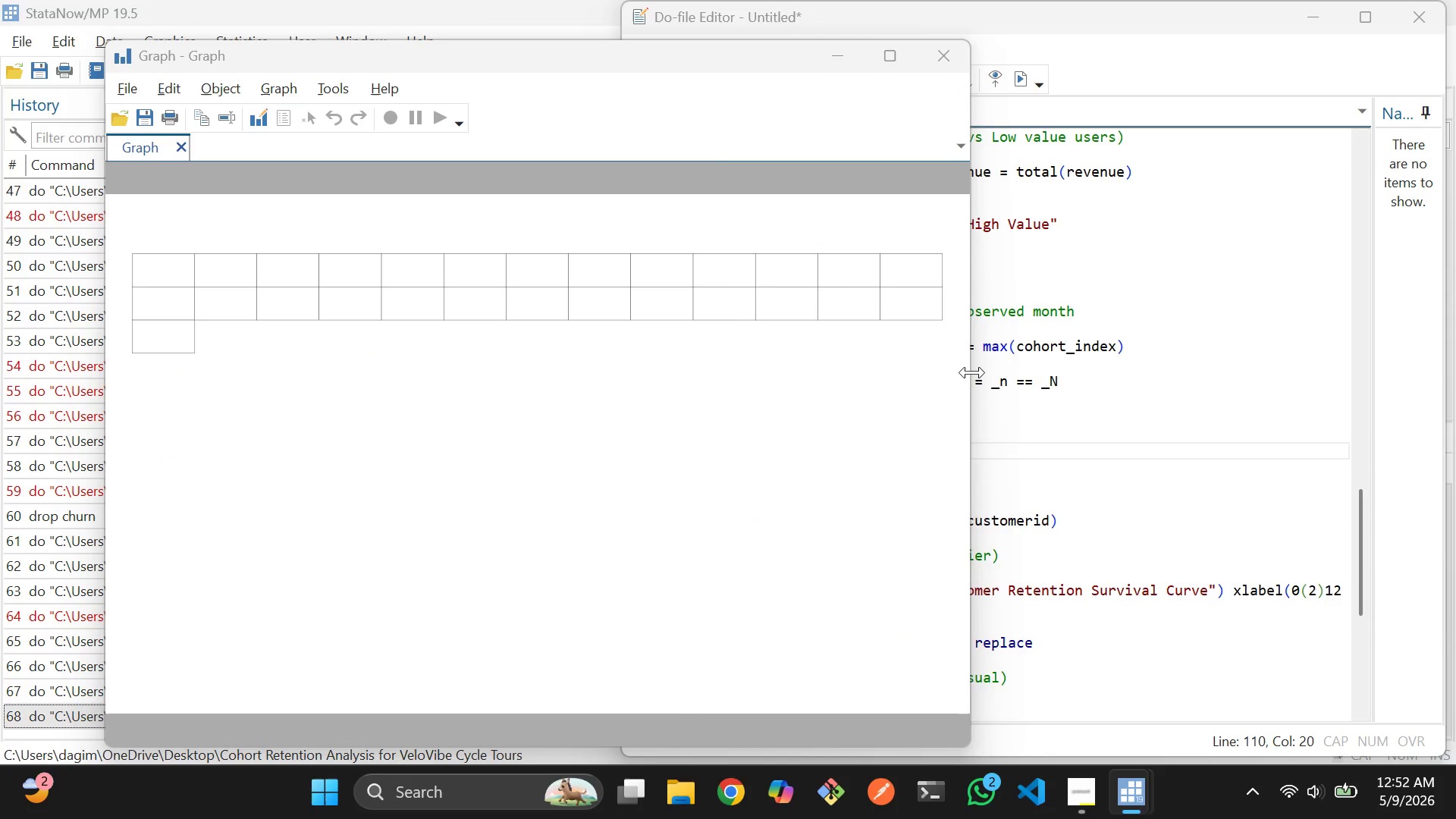 
key(Alt+Tab)
 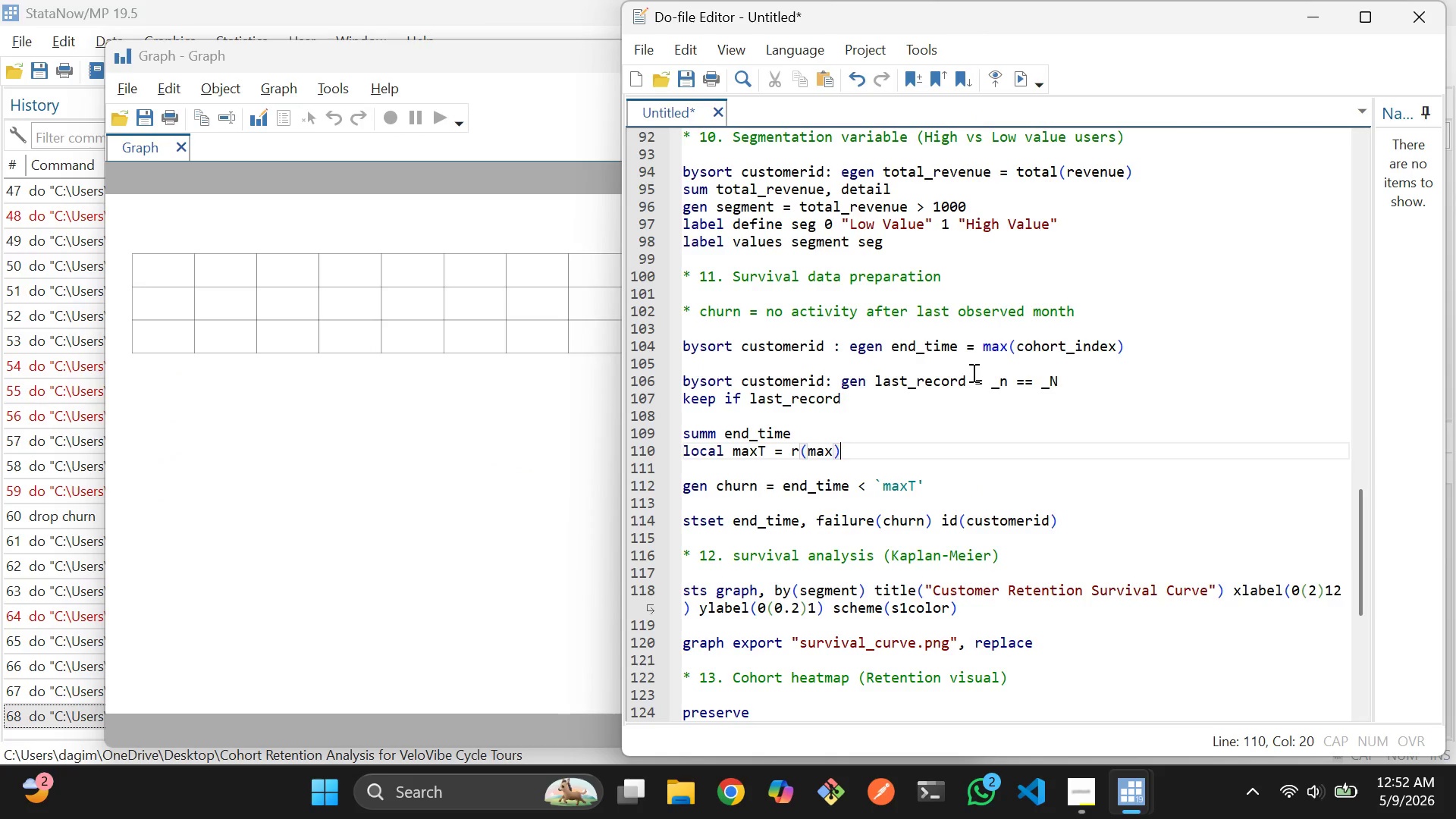 
key(Alt+AltLeft)
 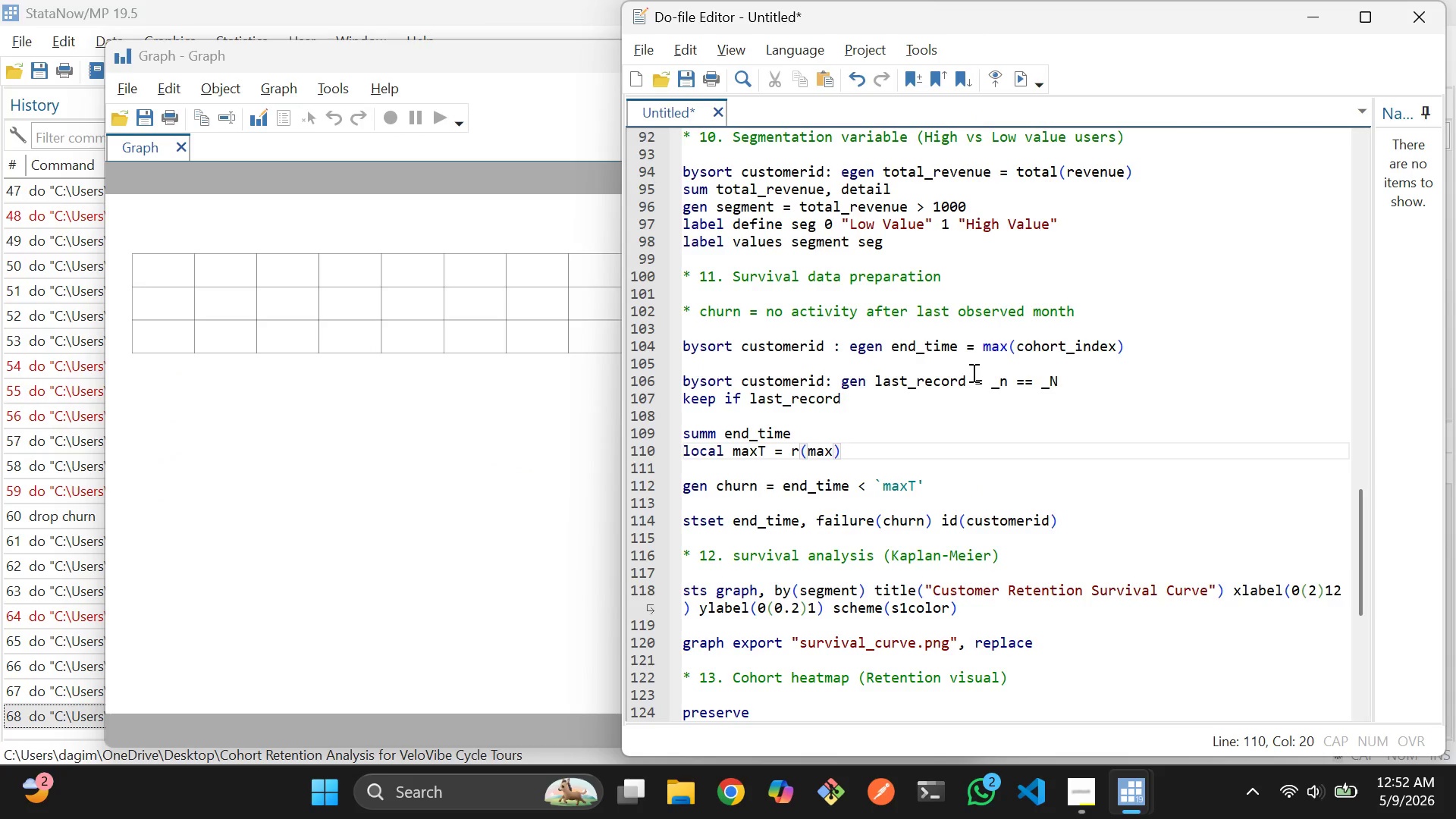 
key(Alt+Tab)
 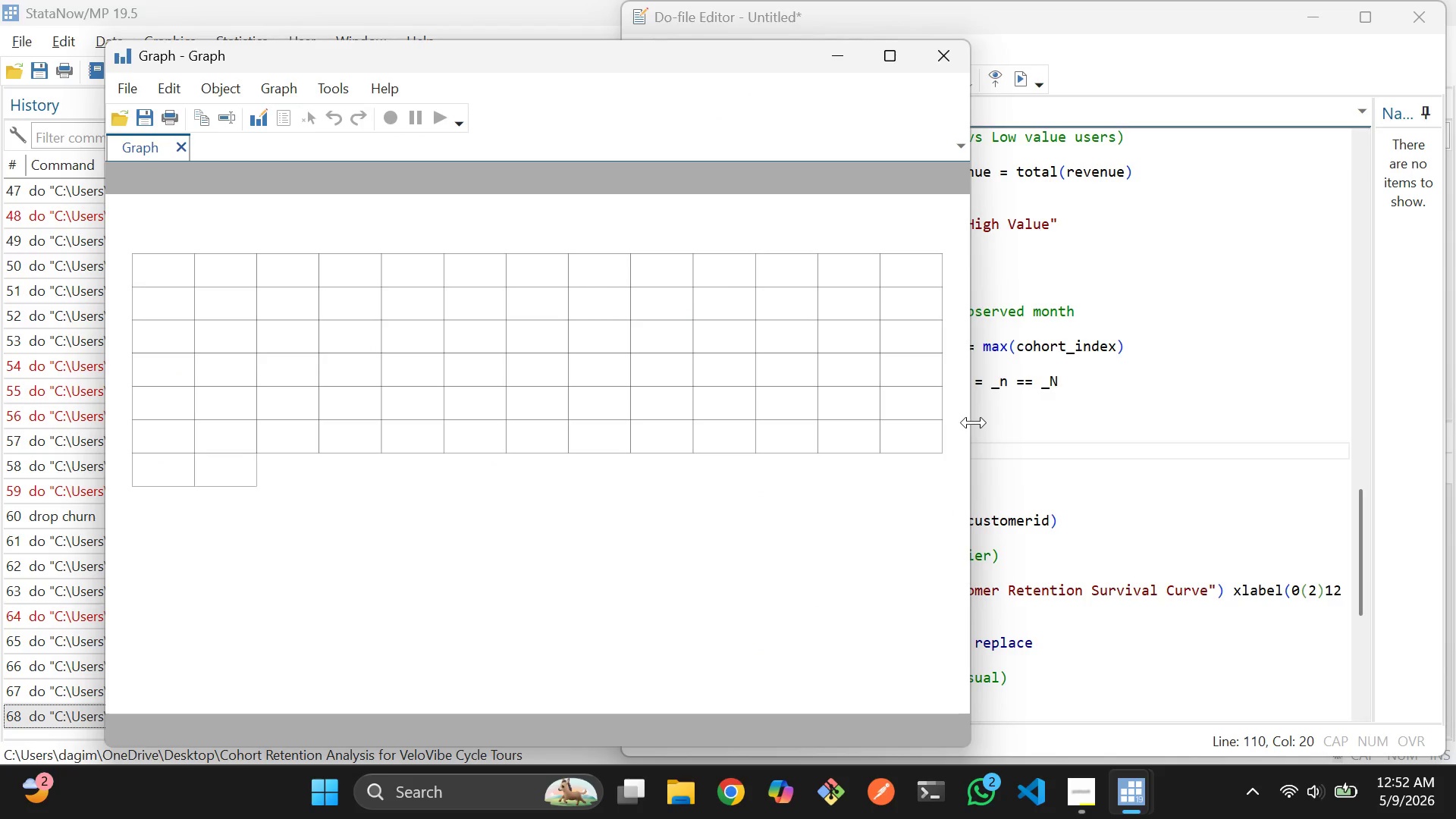 
wait(9.14)
 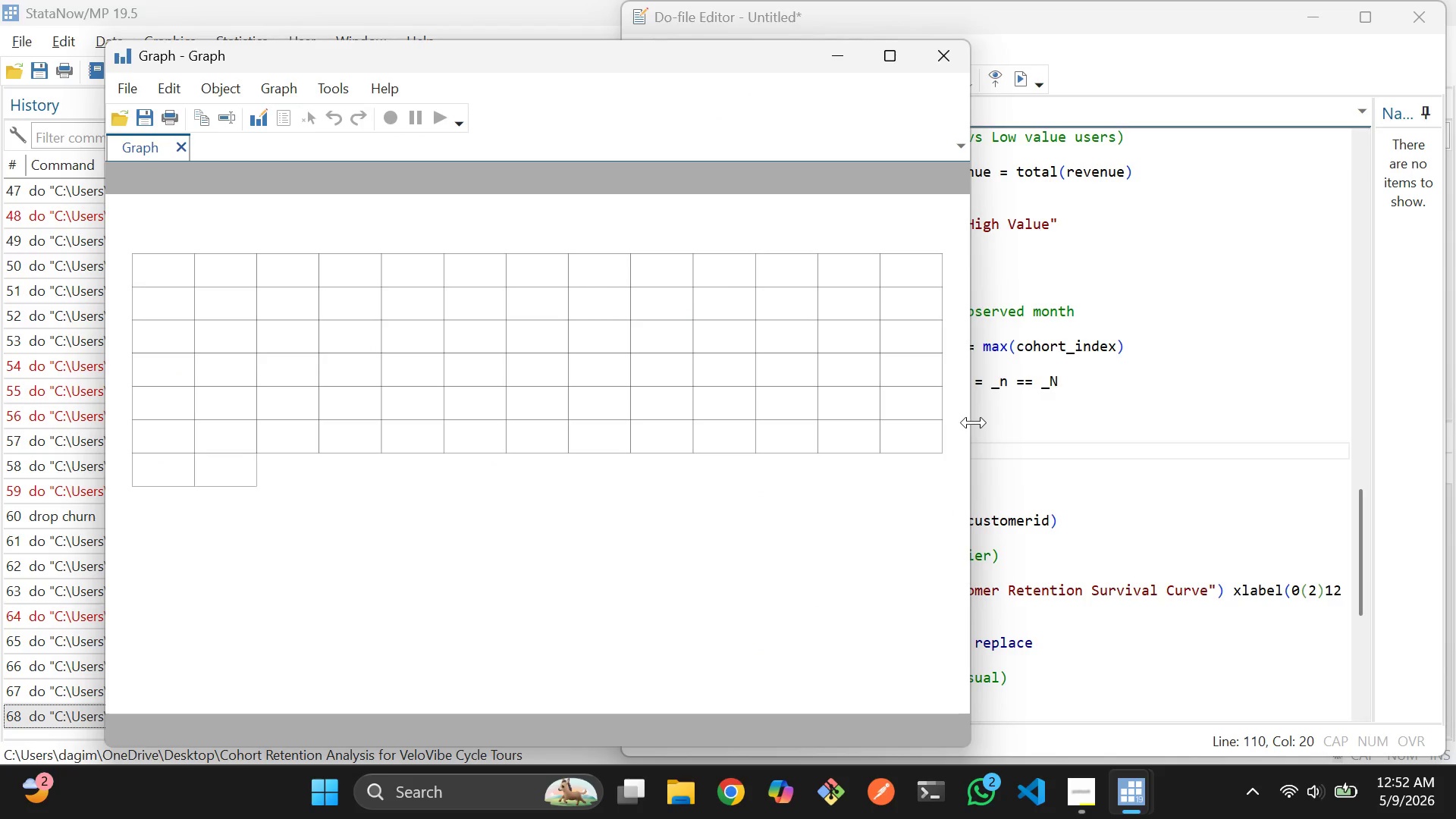 
mouse_move([716, 551])
 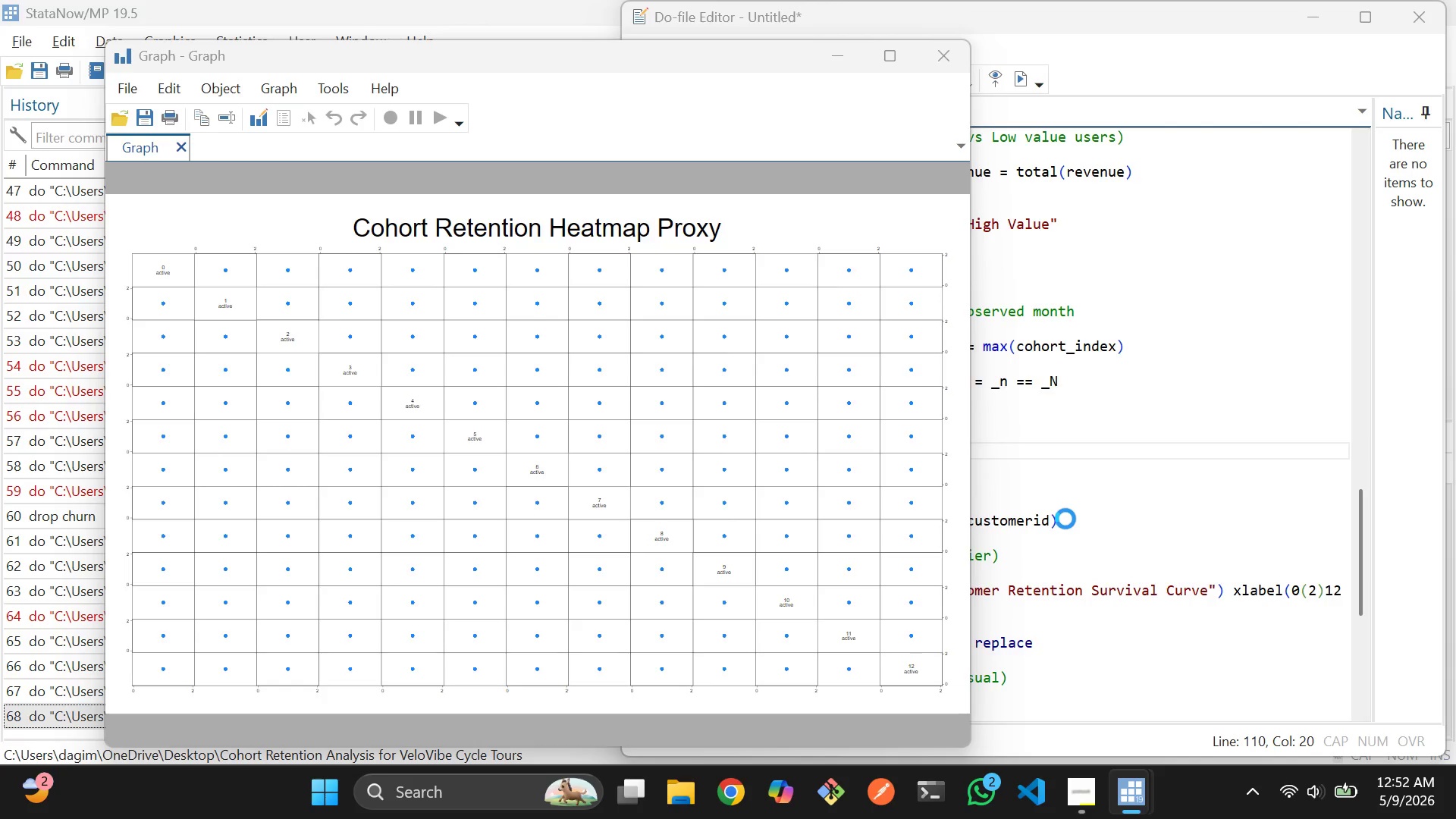 
wait(7.02)
 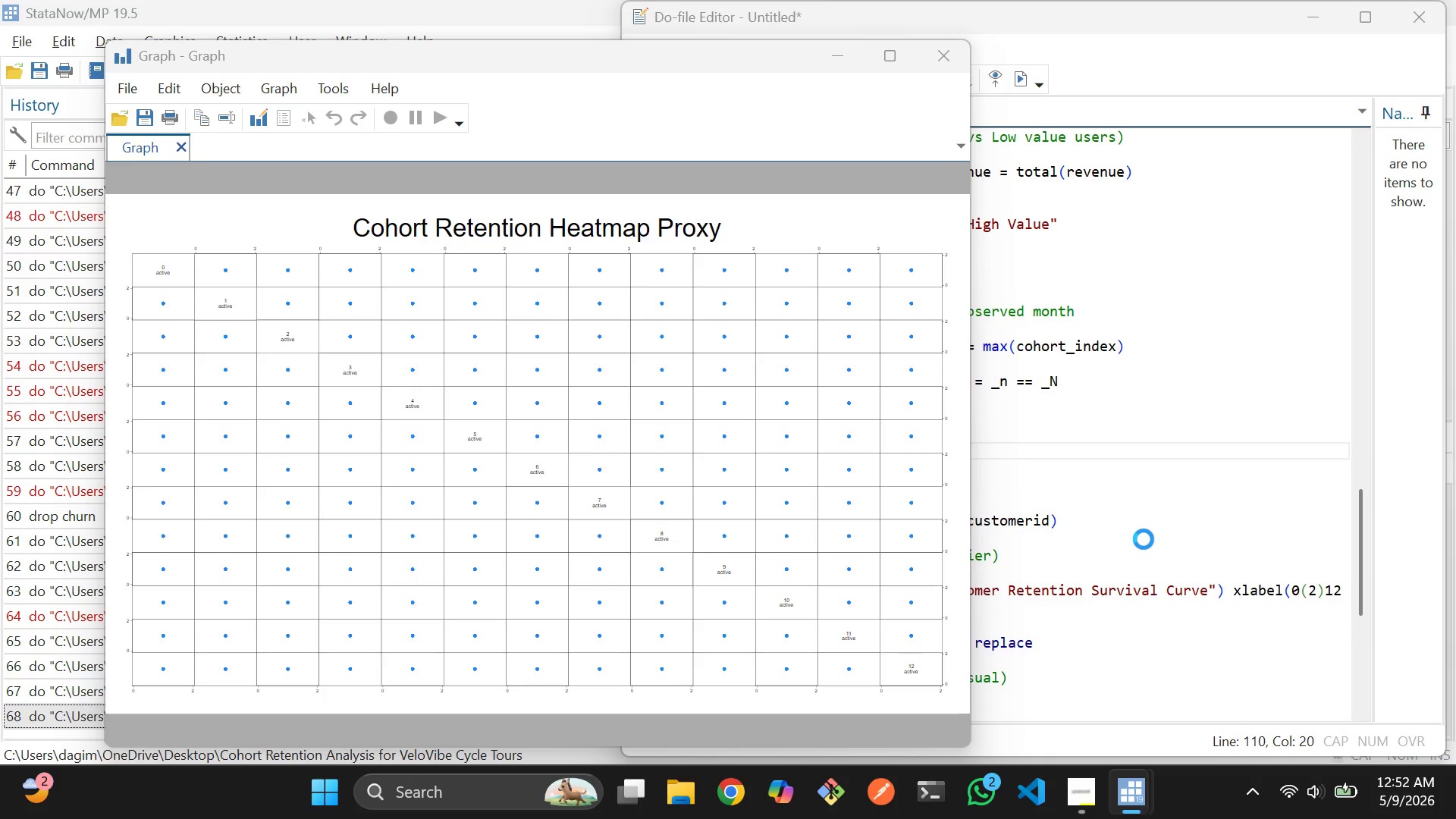 
left_click_drag(start_coordinate=[1158, 459], to_coordinate=[951, 67])
 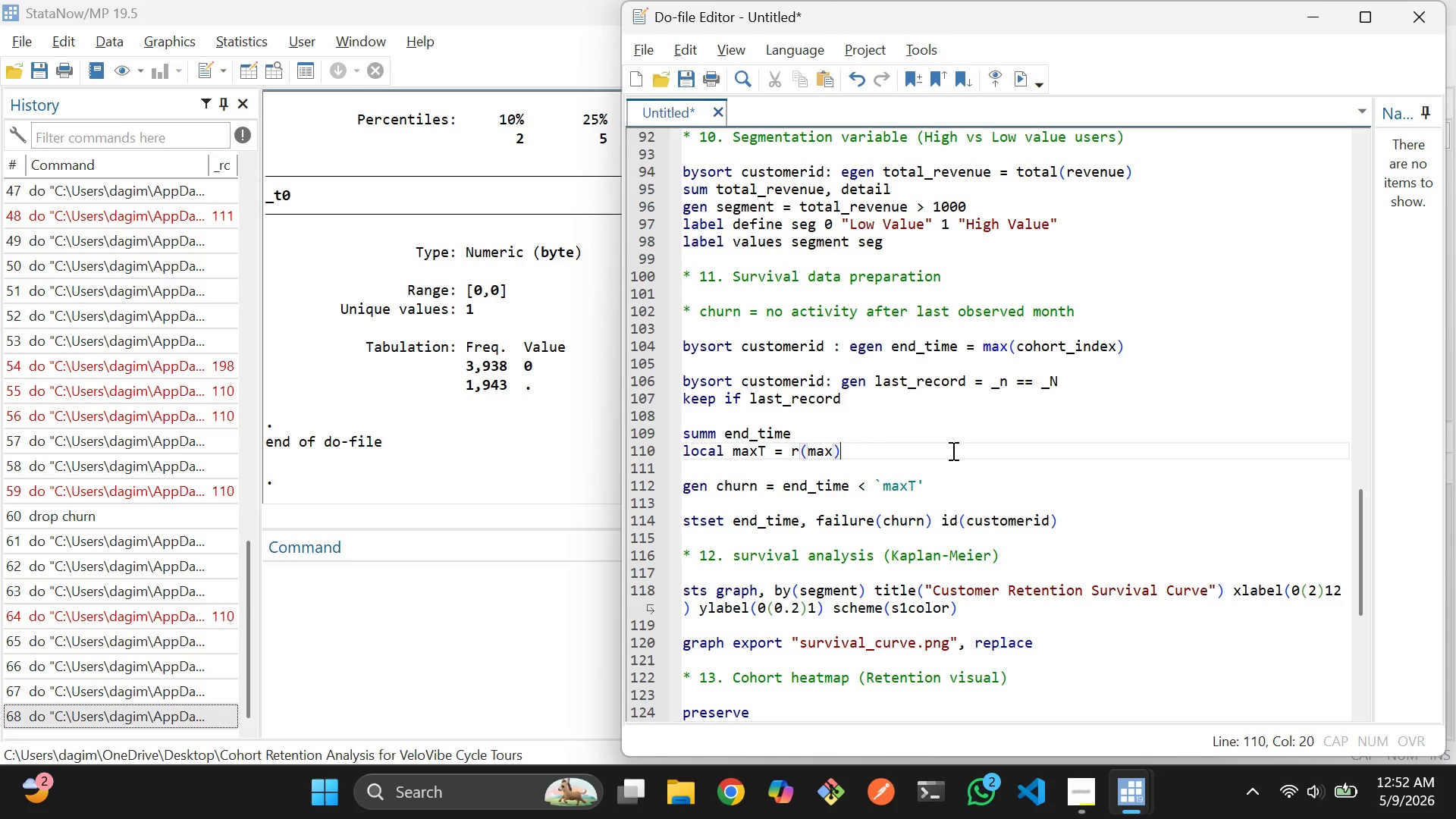 
left_click([951, 67])
 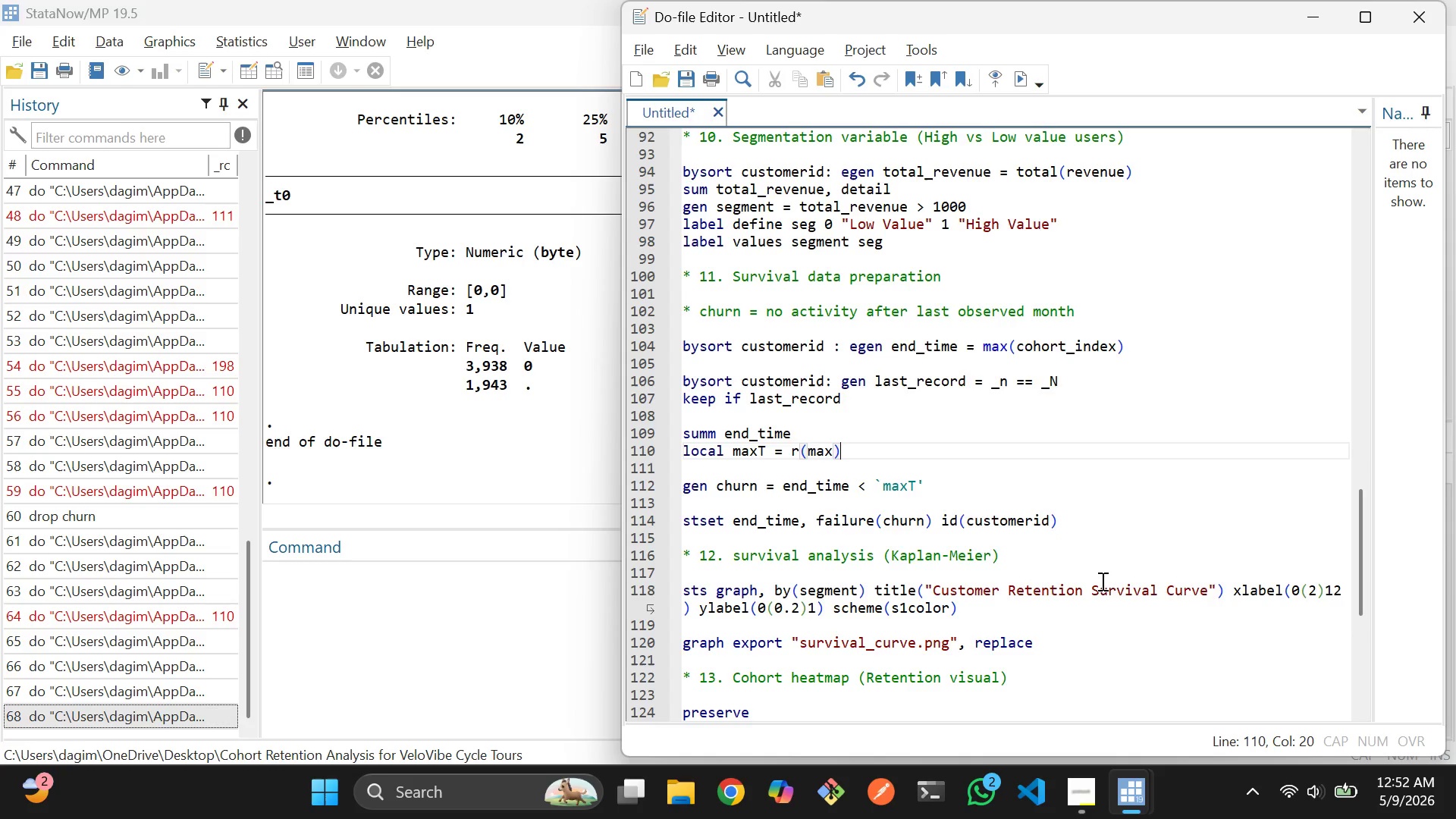 
wait(14.94)
 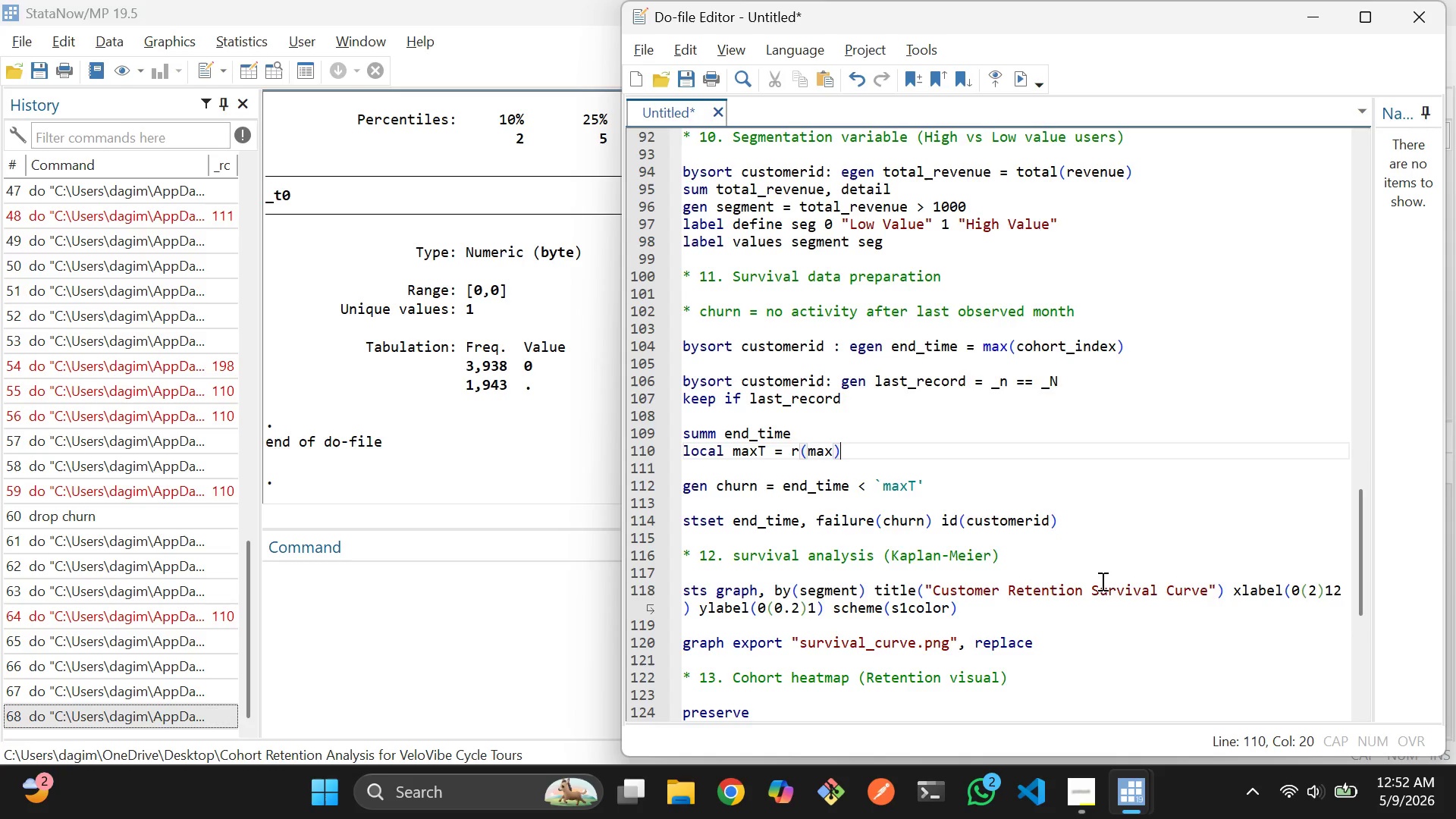 
left_click_drag(start_coordinate=[976, 607], to_coordinate=[679, 592])
 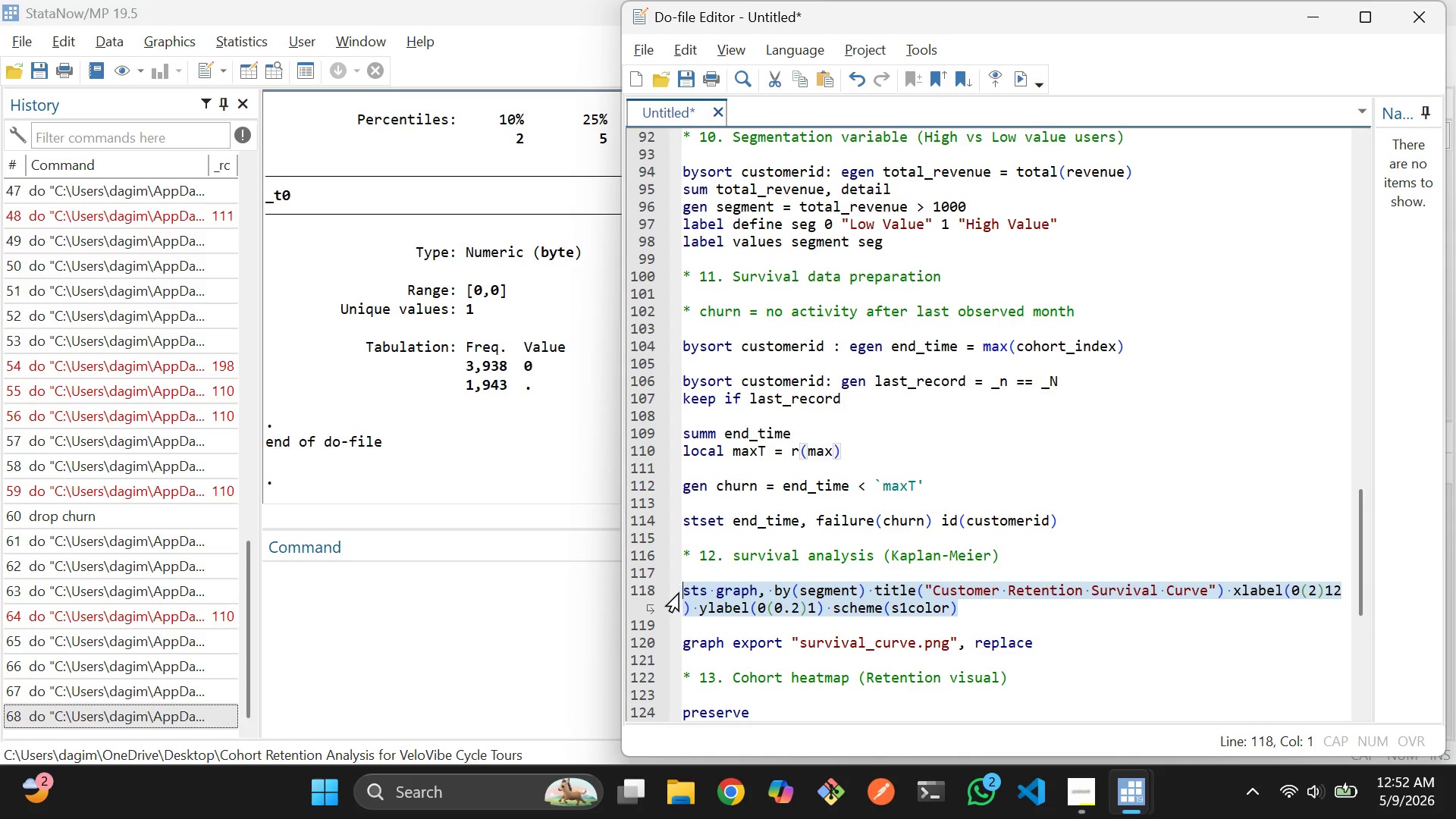 
key(Control+D)
 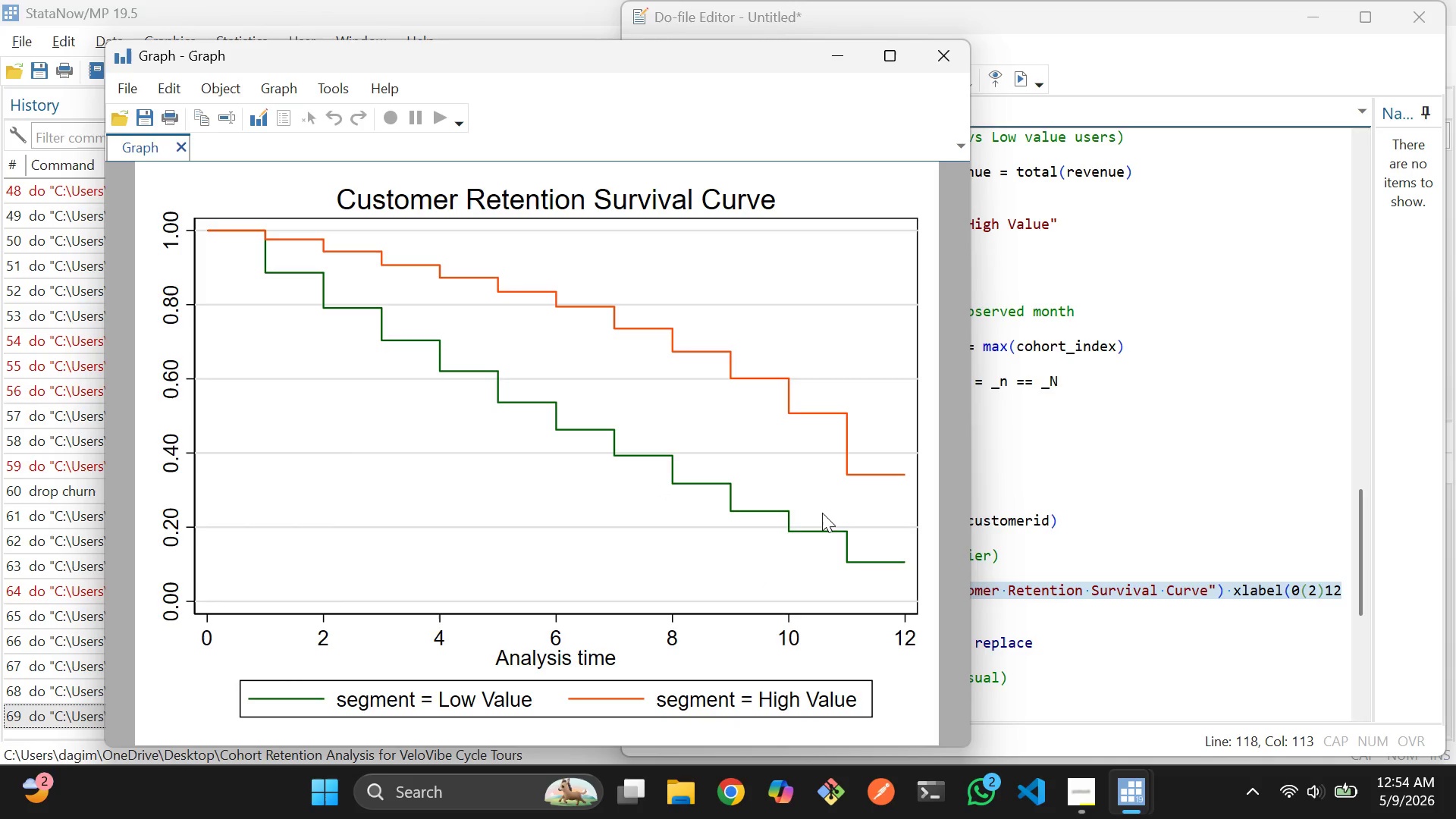 
wait(73.95)
 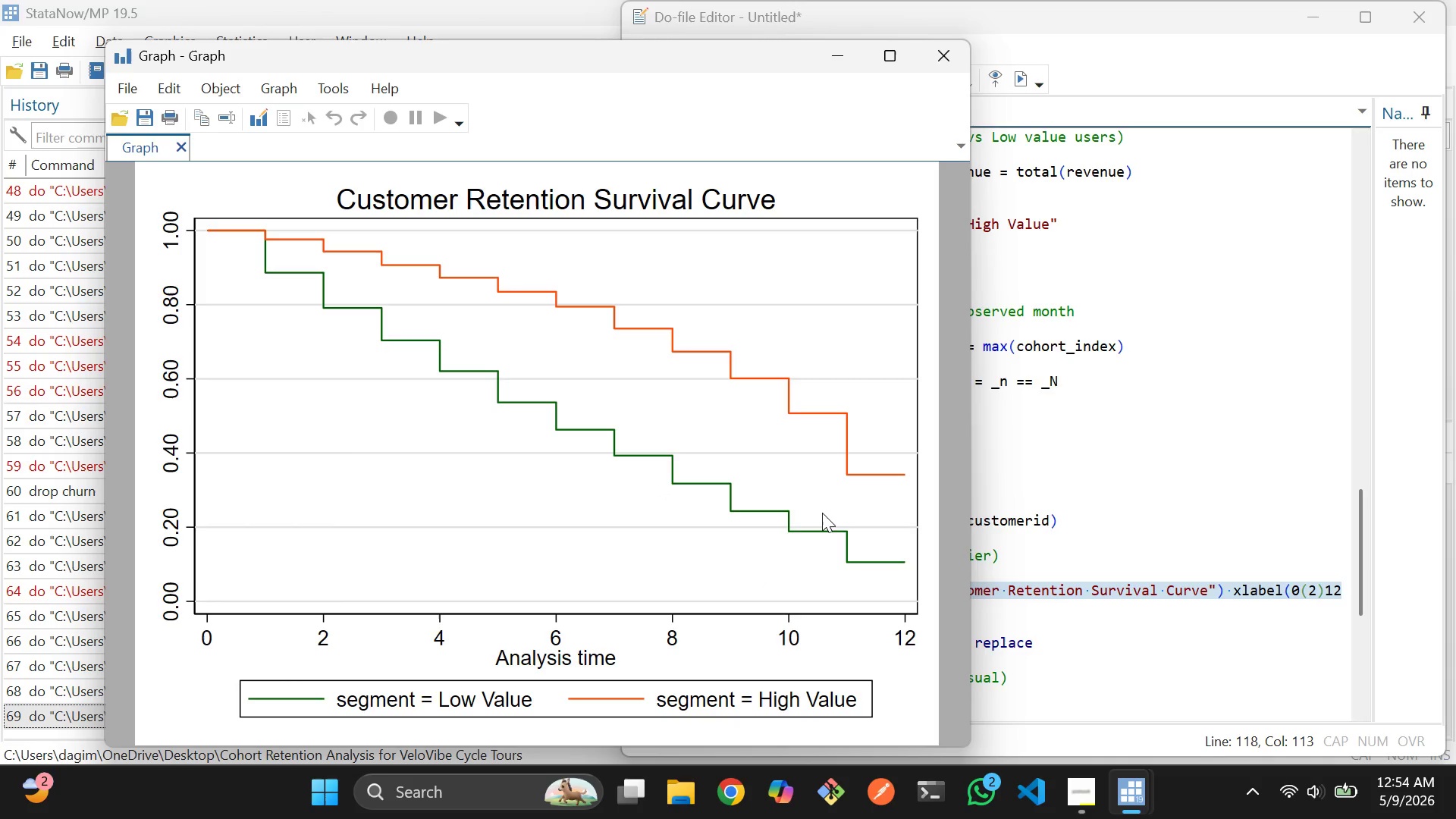 
left_click([933, 55])
 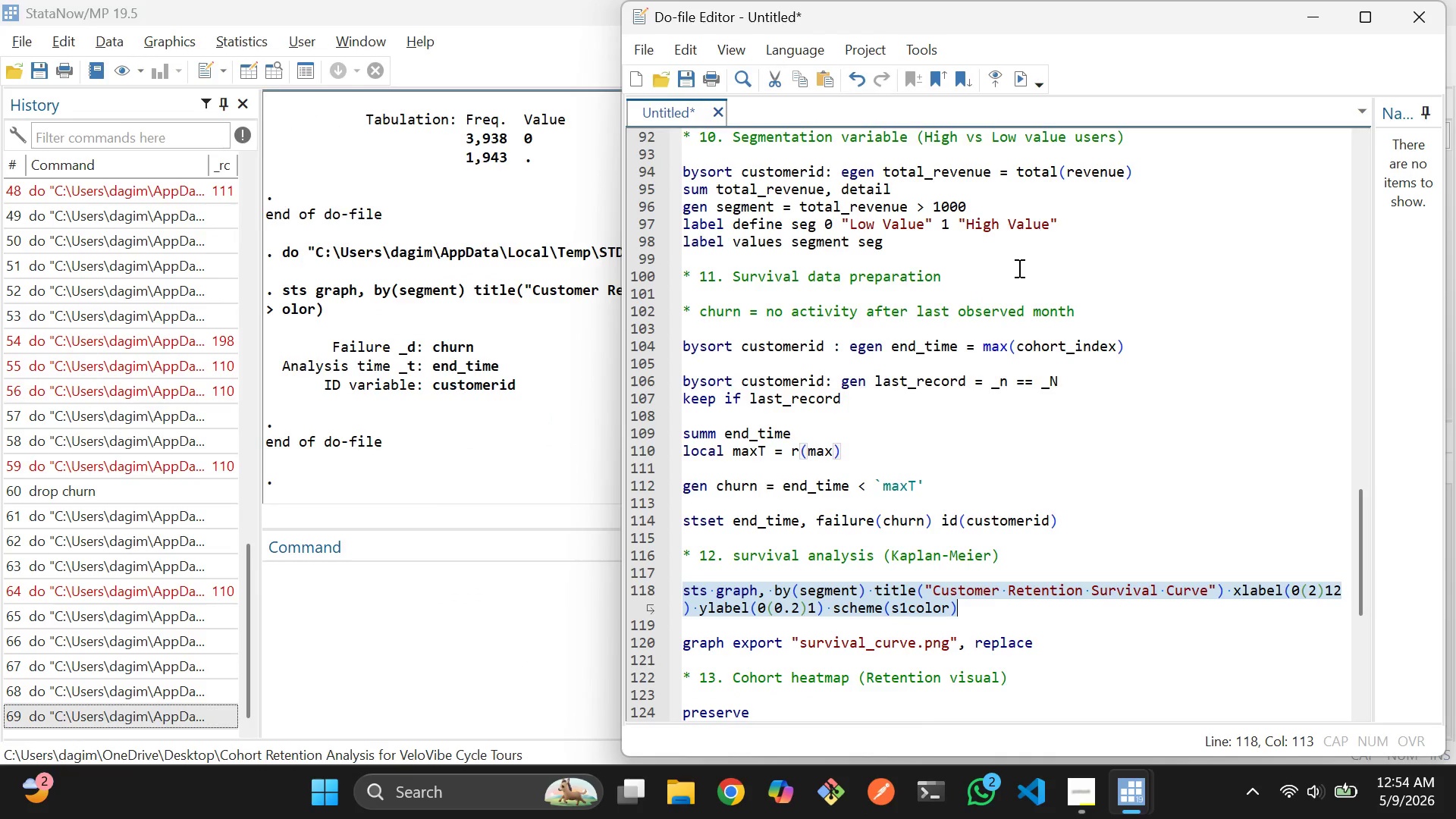 
scroll: coordinate [1018, 268], scroll_direction: down, amount: 3.0
 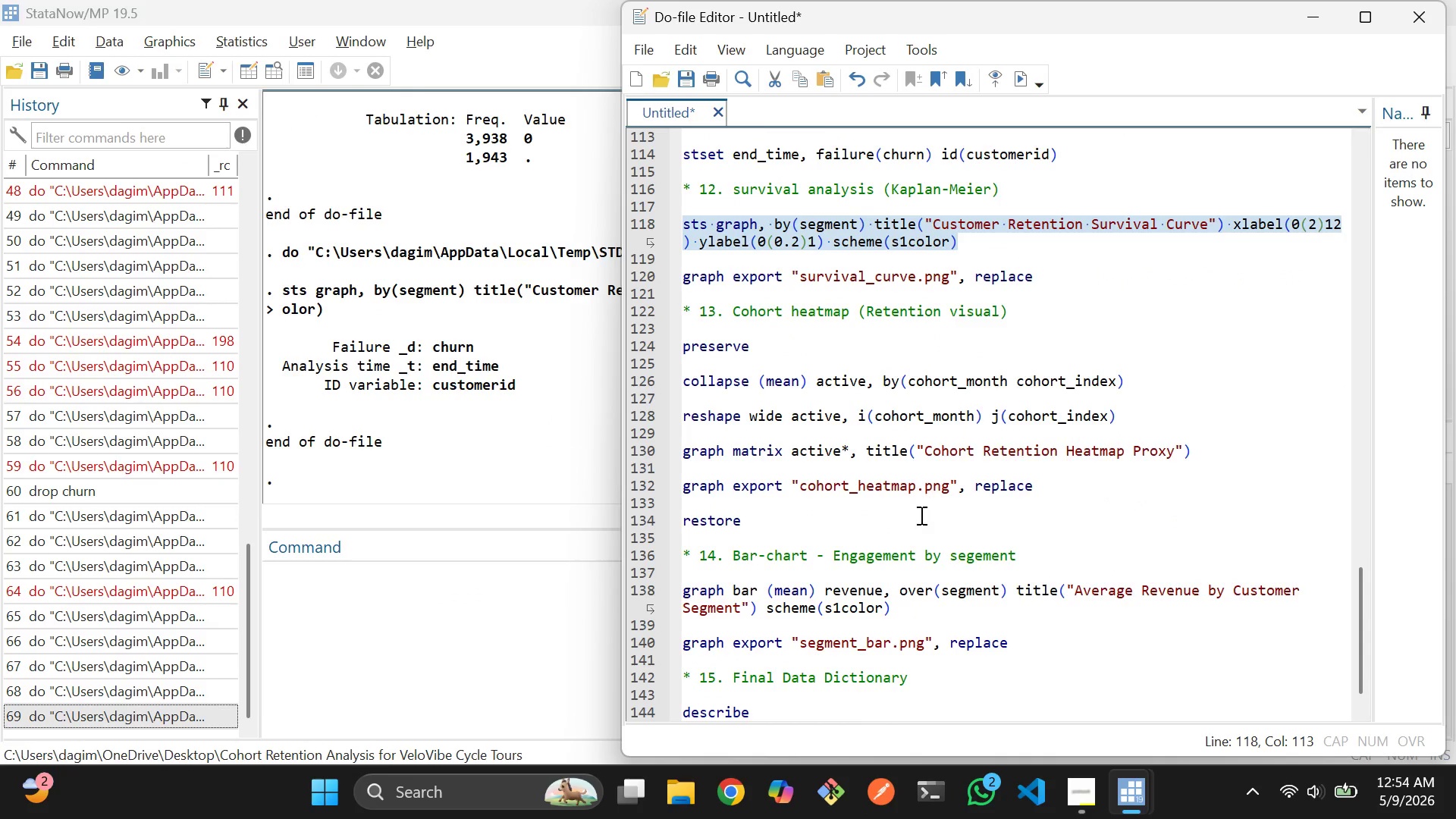 
scroll: coordinate [918, 560], scroll_direction: none, amount: 0.0
 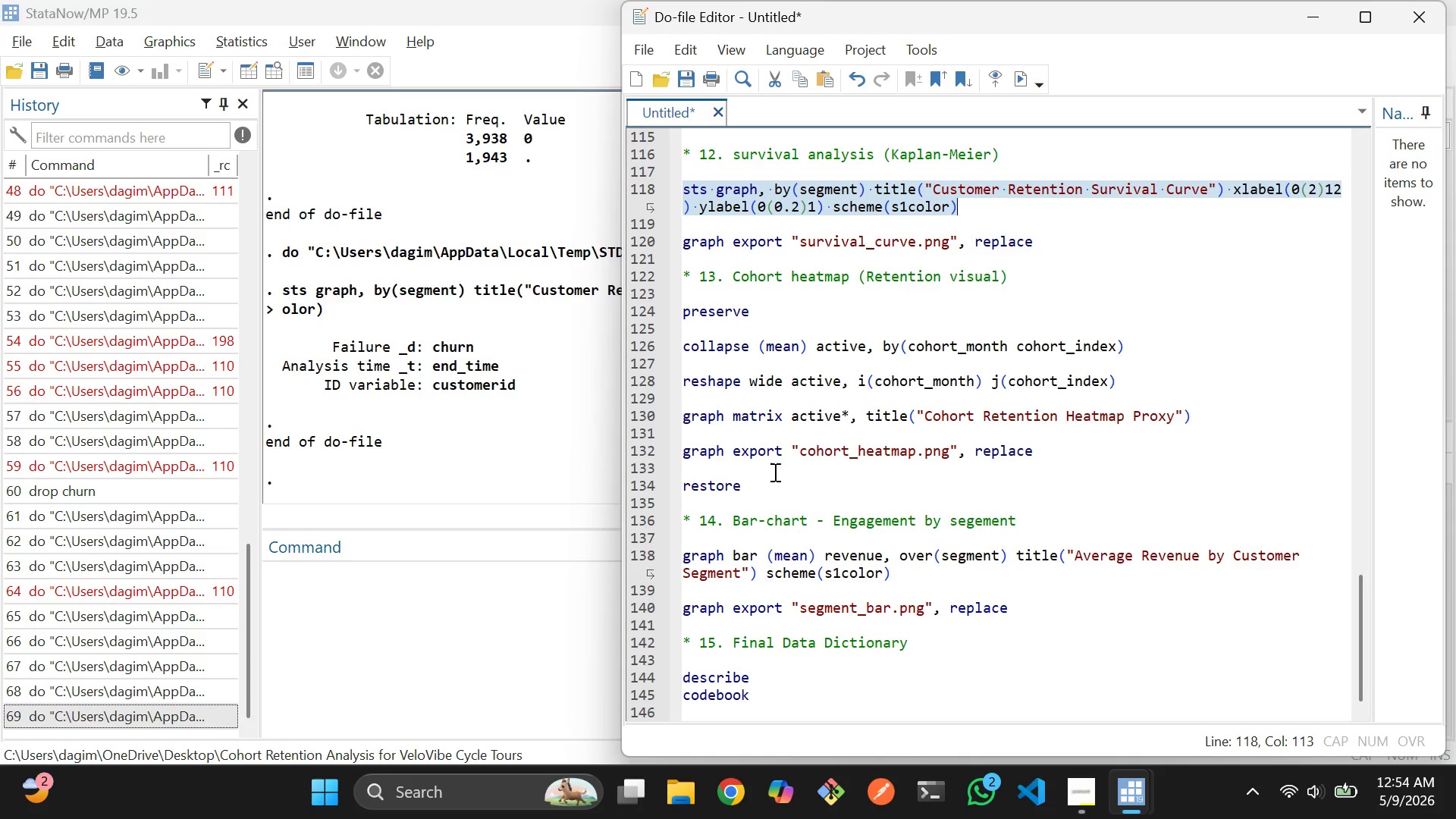 
left_click_drag(start_coordinate=[1210, 415], to_coordinate=[671, 415])
 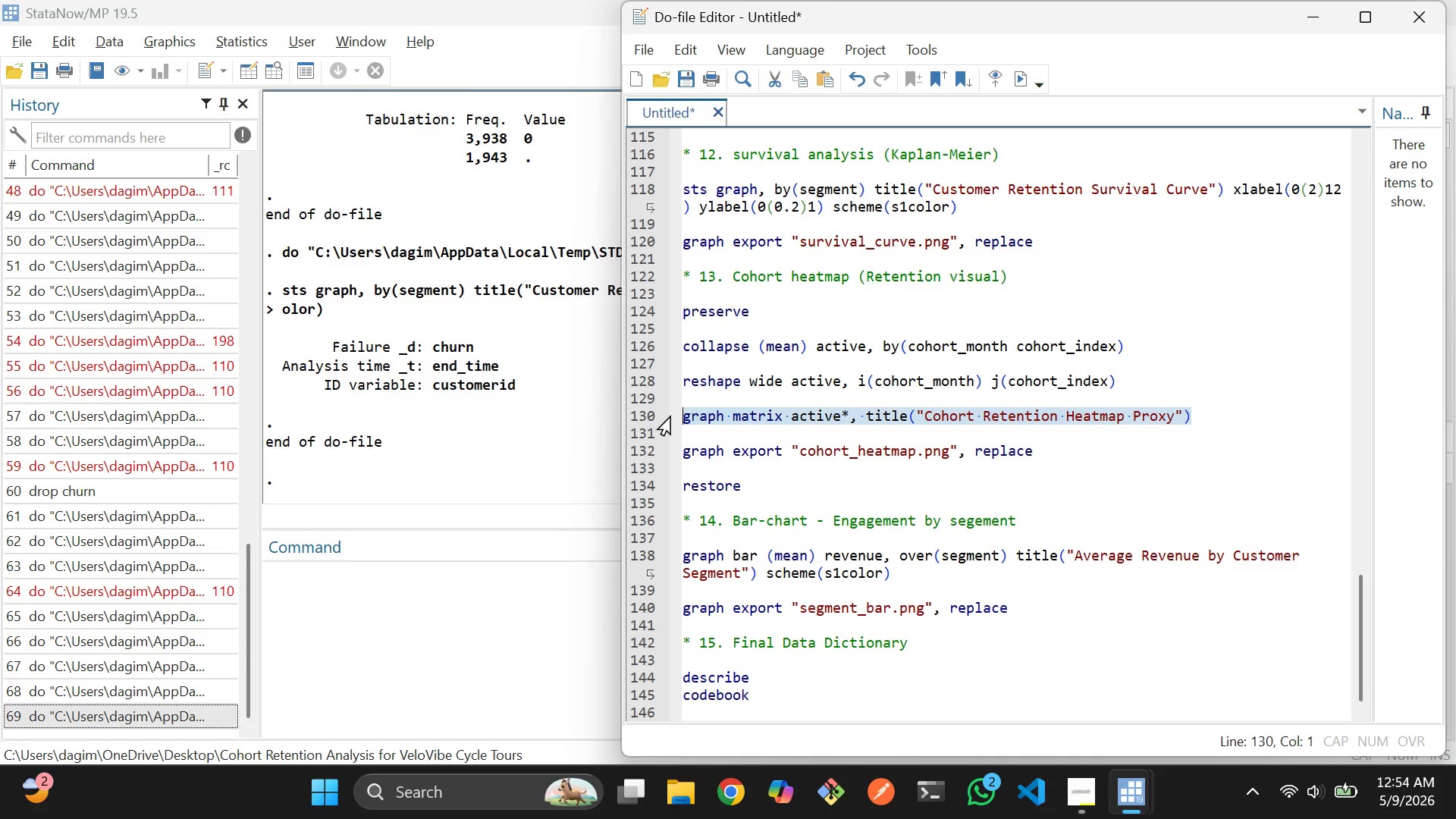 
key(Control+D)
 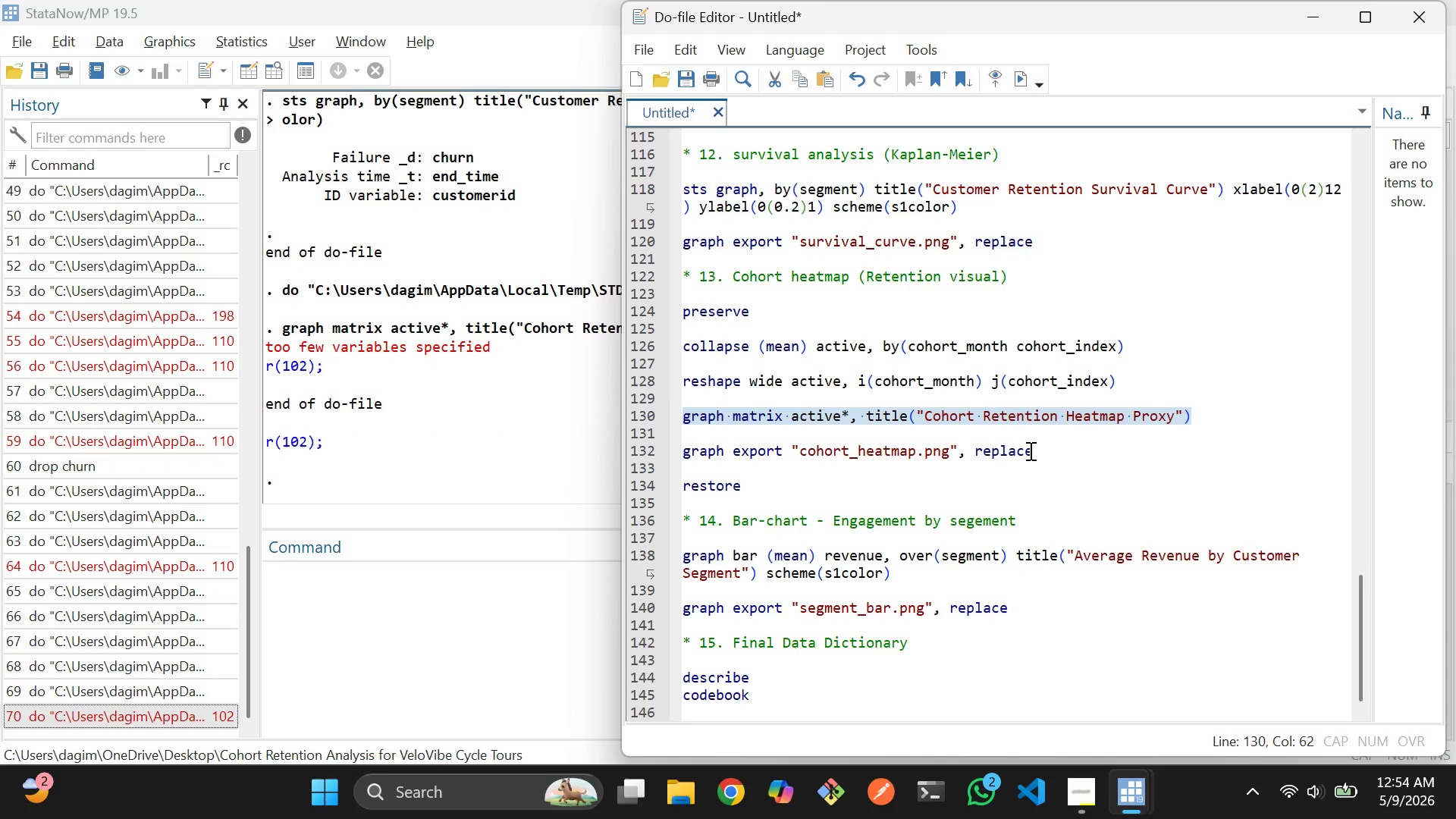 
left_click([1130, 450])
 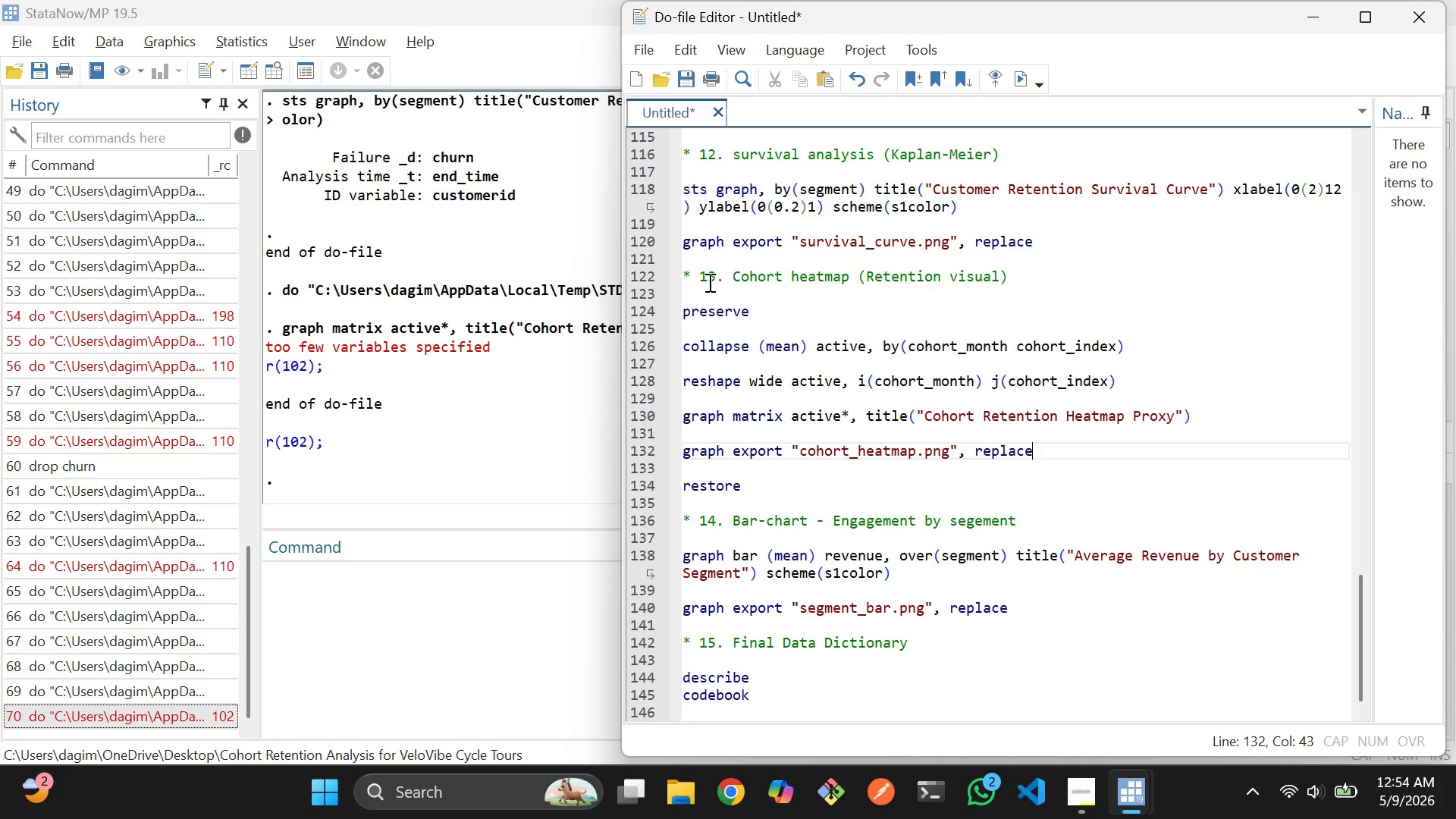 
left_click_drag(start_coordinate=[707, 282], to_coordinate=[742, 491])
 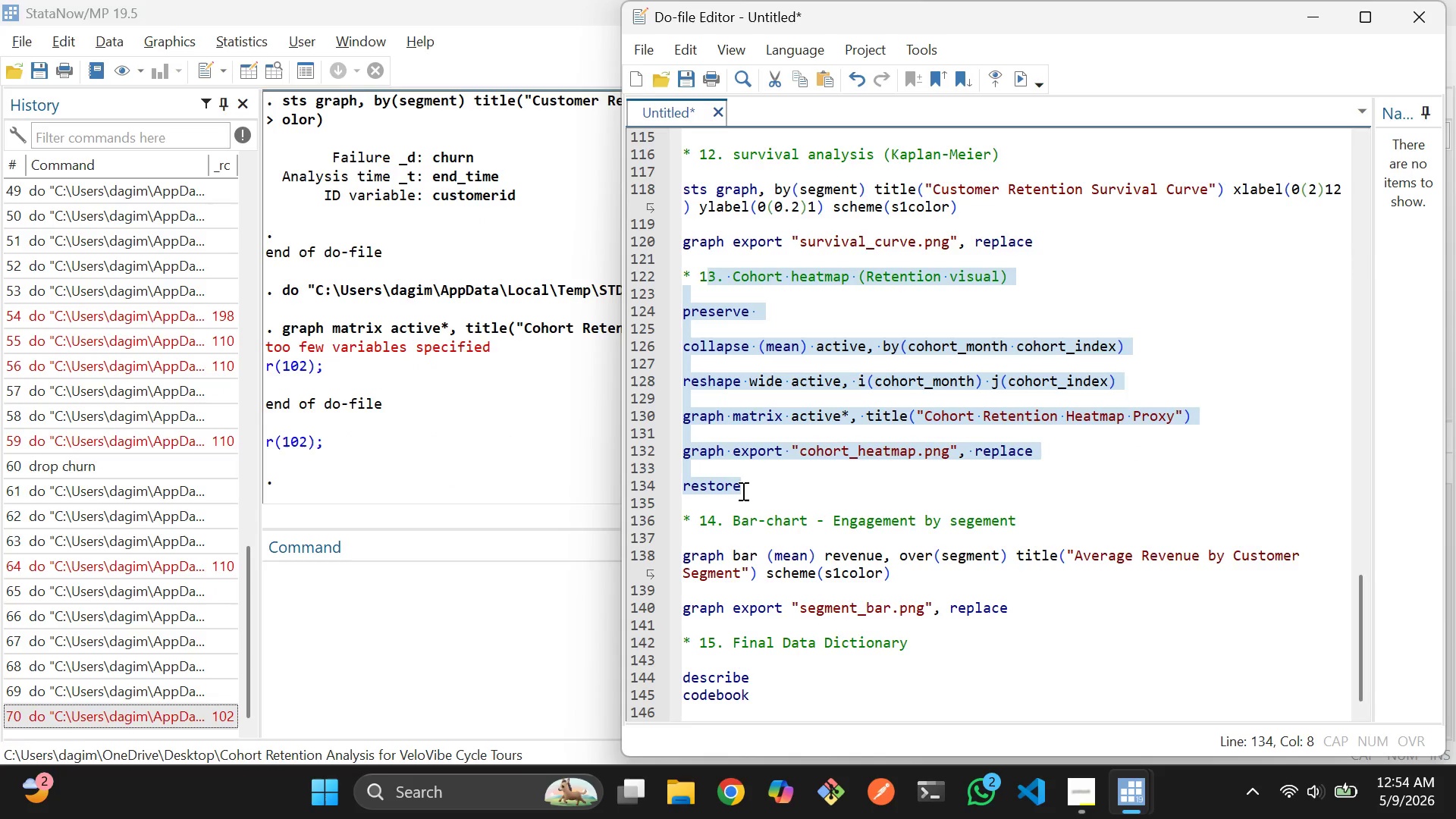 
key(Control+D)
 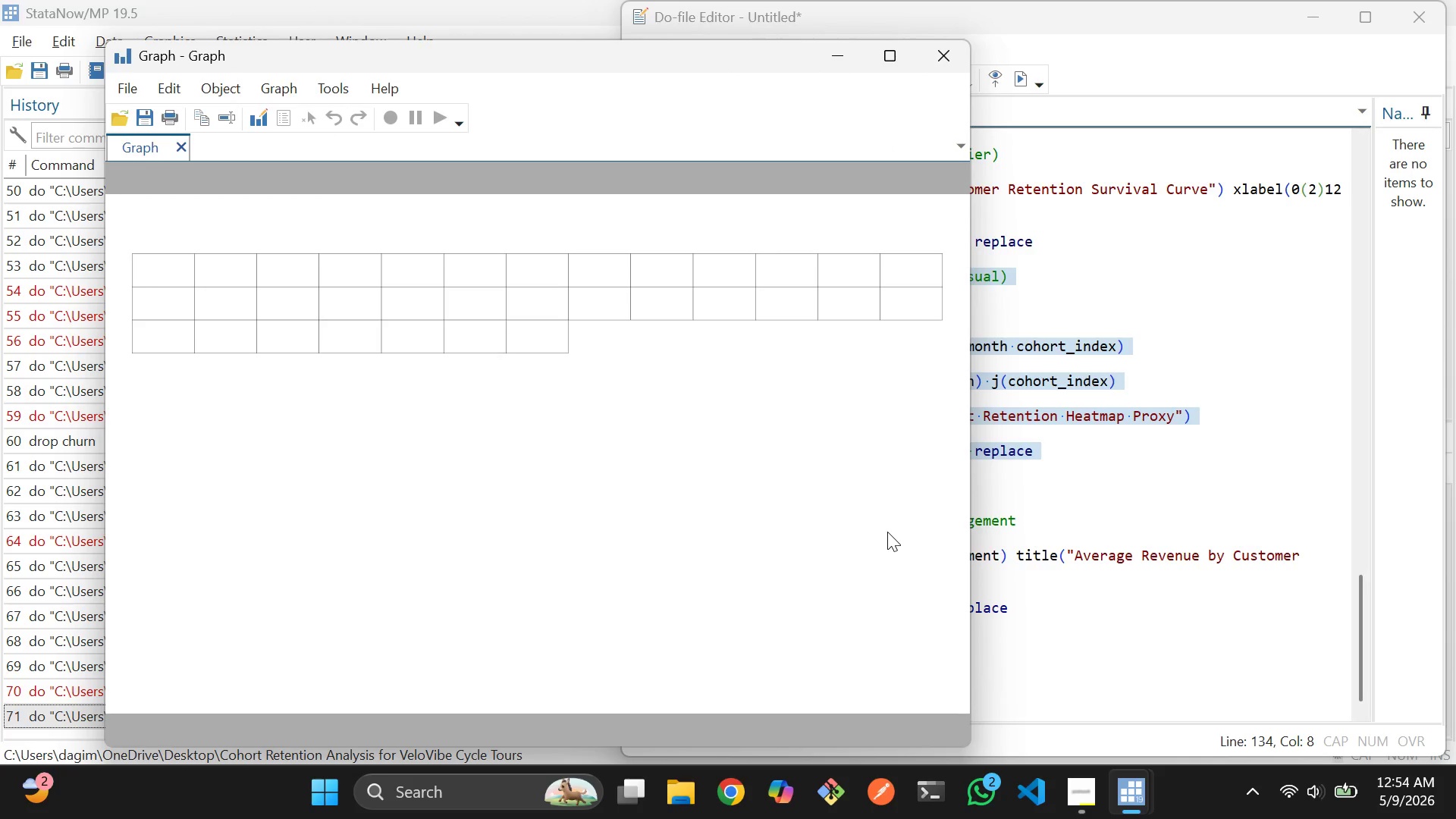 
wait(9.09)
 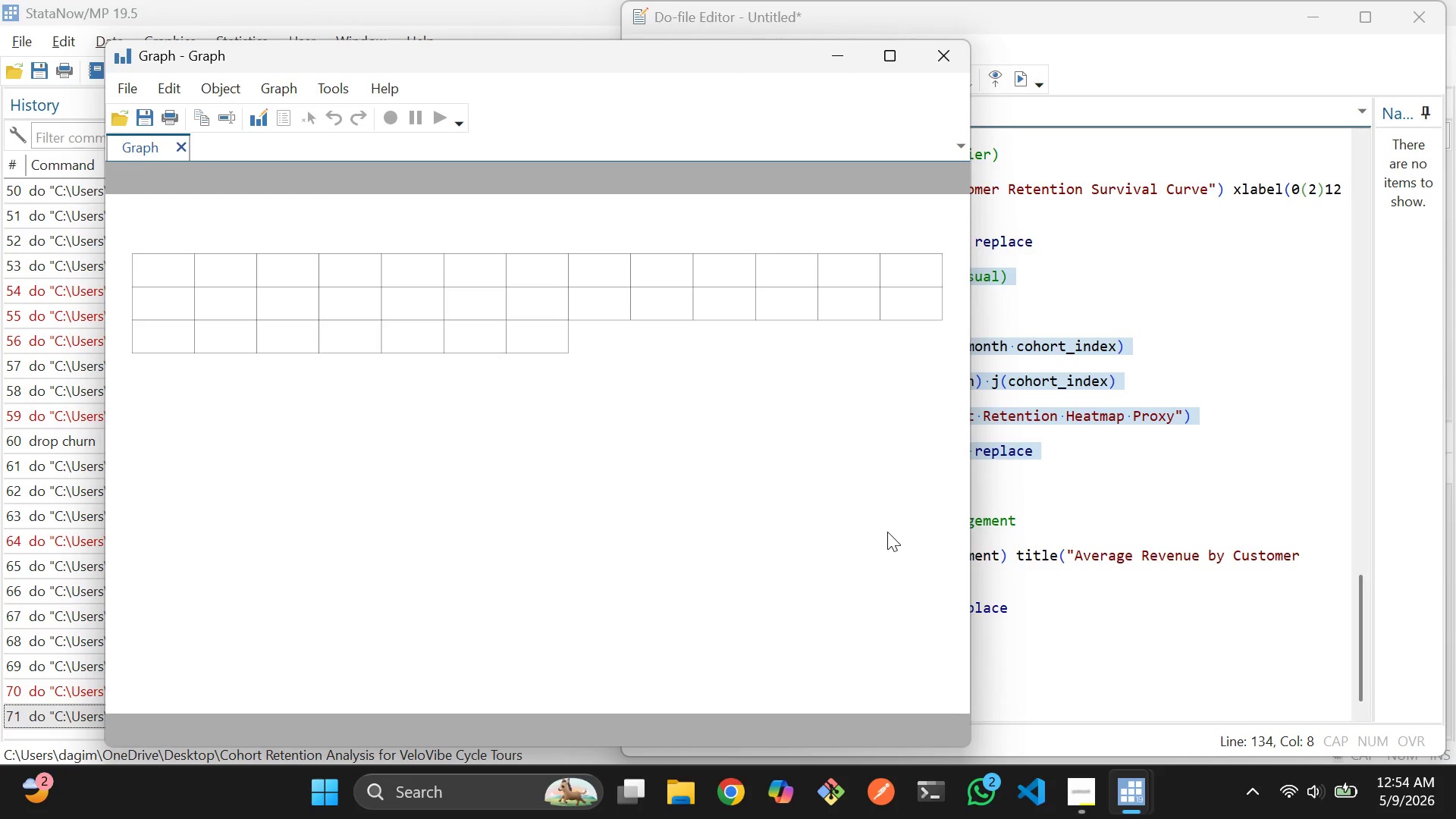 
left_click_drag(start_coordinate=[629, 52], to_coordinate=[620, 61])
 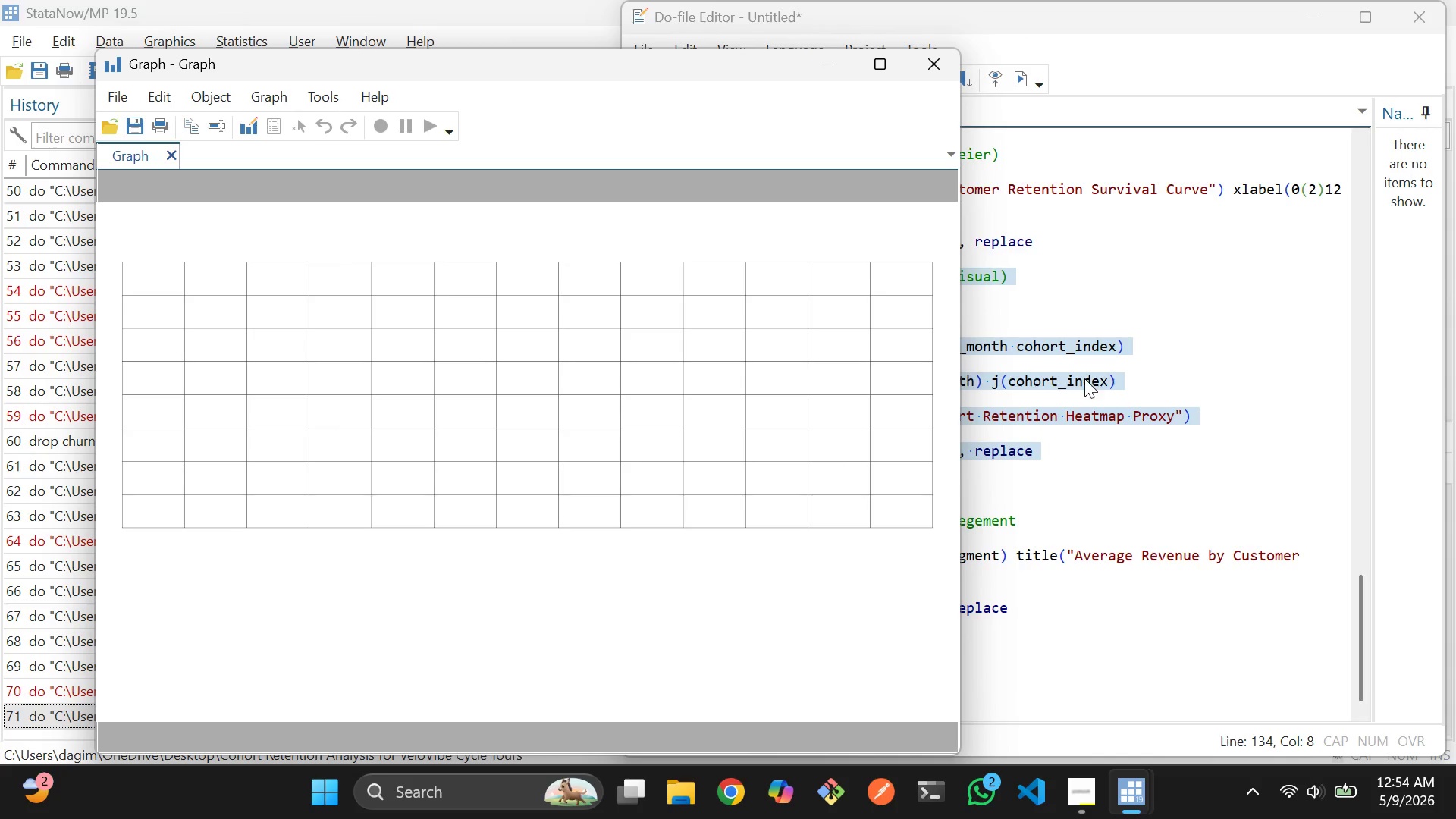 
left_click([1178, 459])
 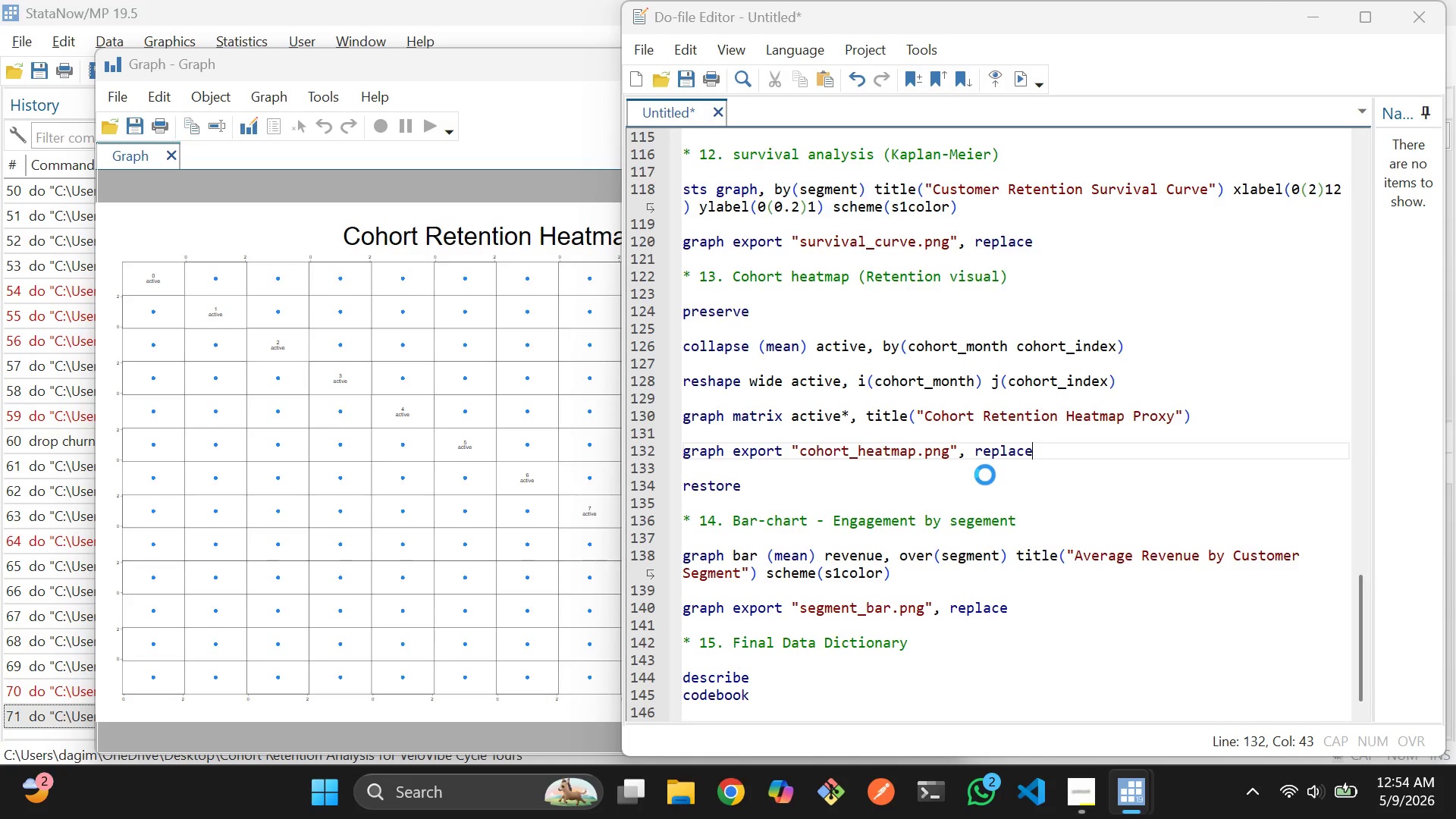 
wait(15.53)
 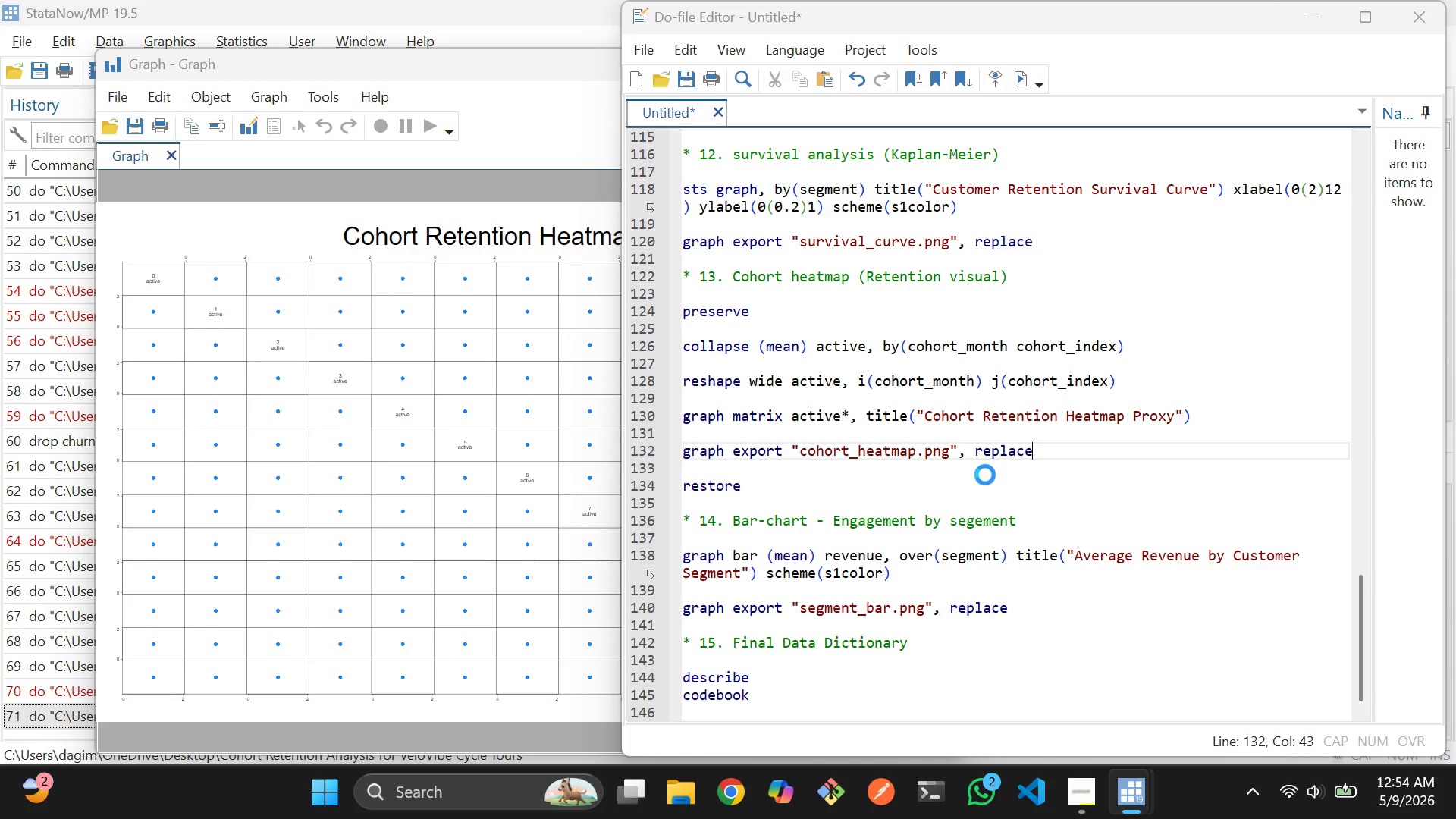 
left_click([541, 115])
 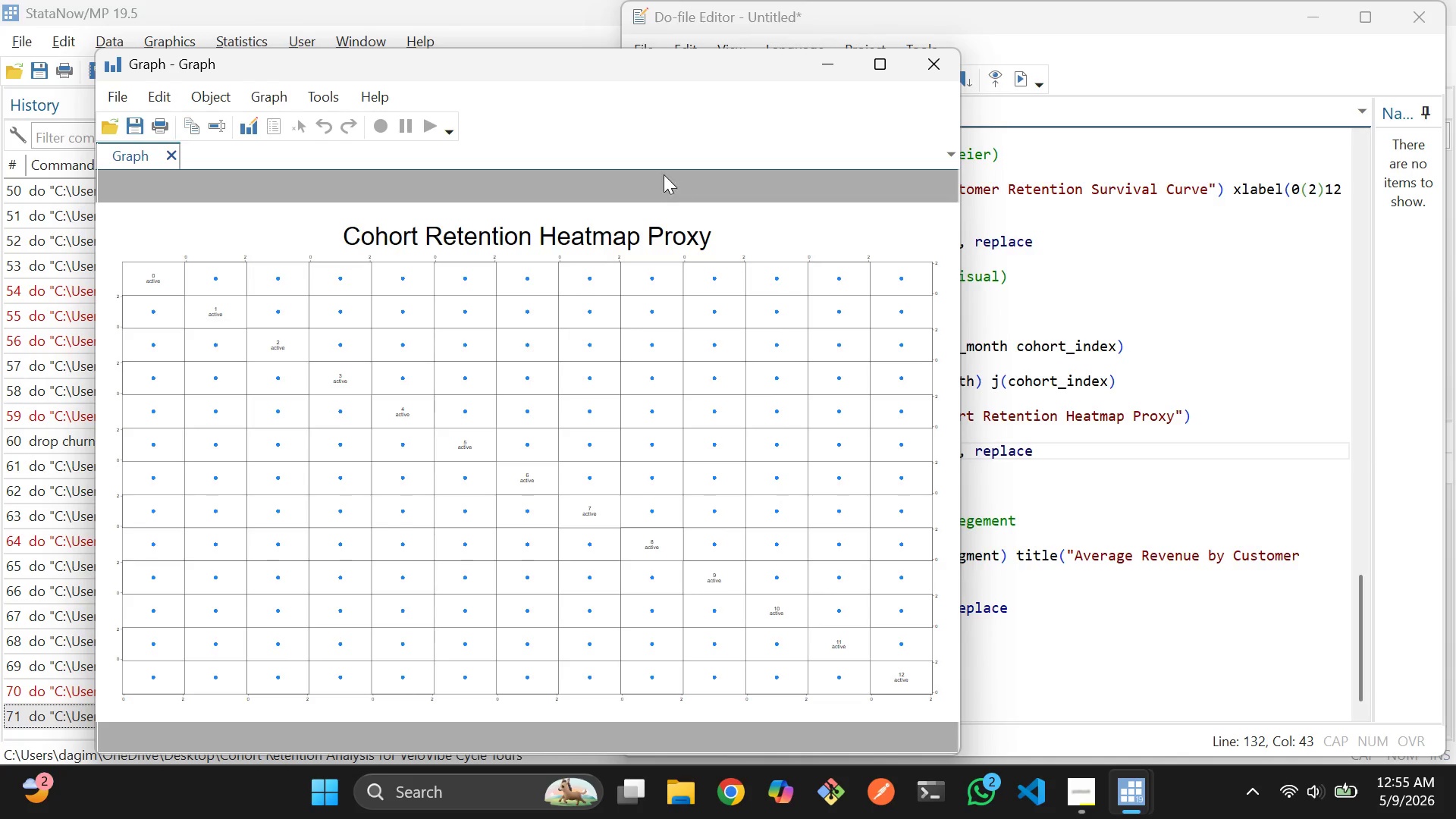 
wait(18.64)
 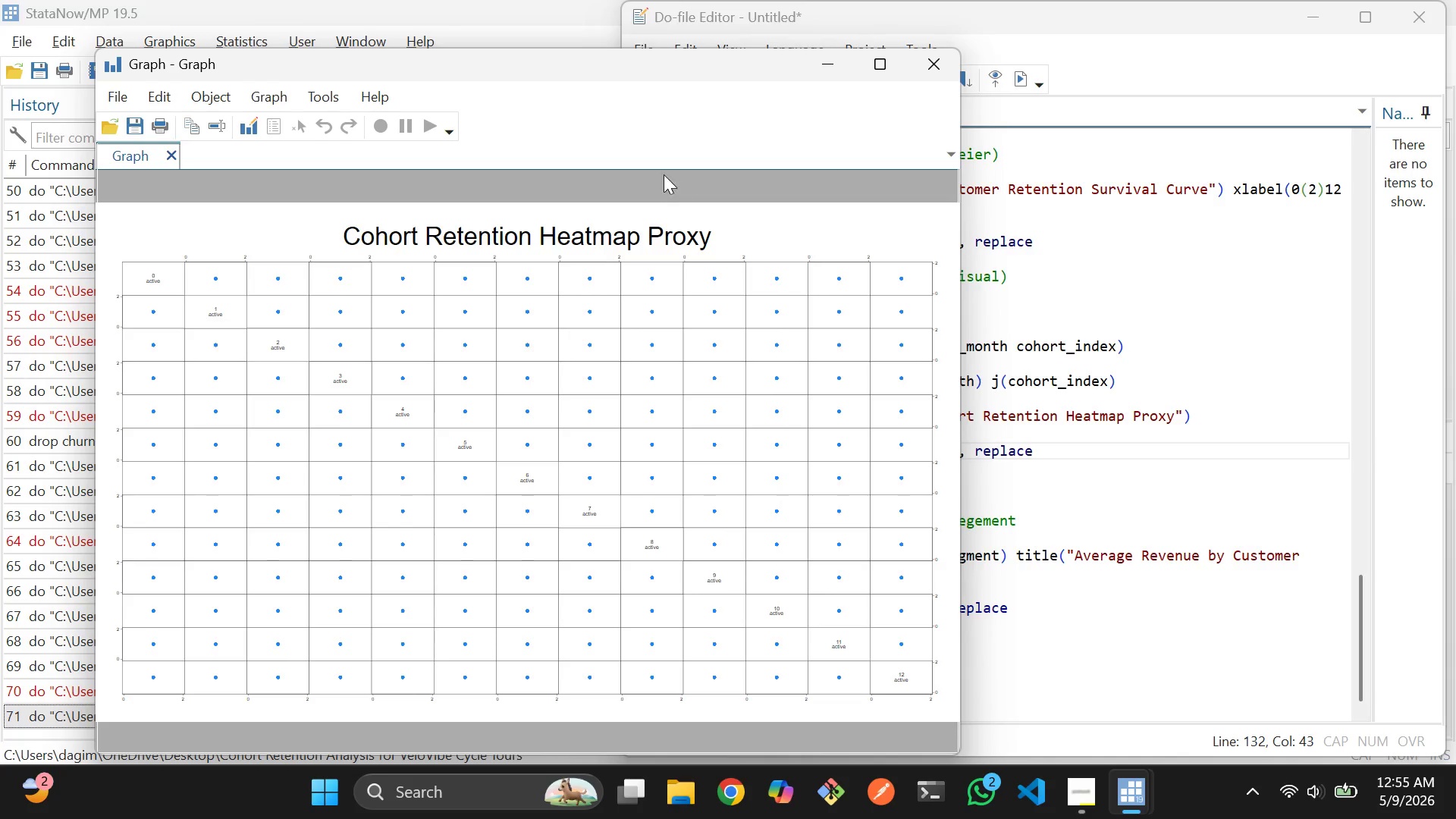 
left_click([1193, 275])
 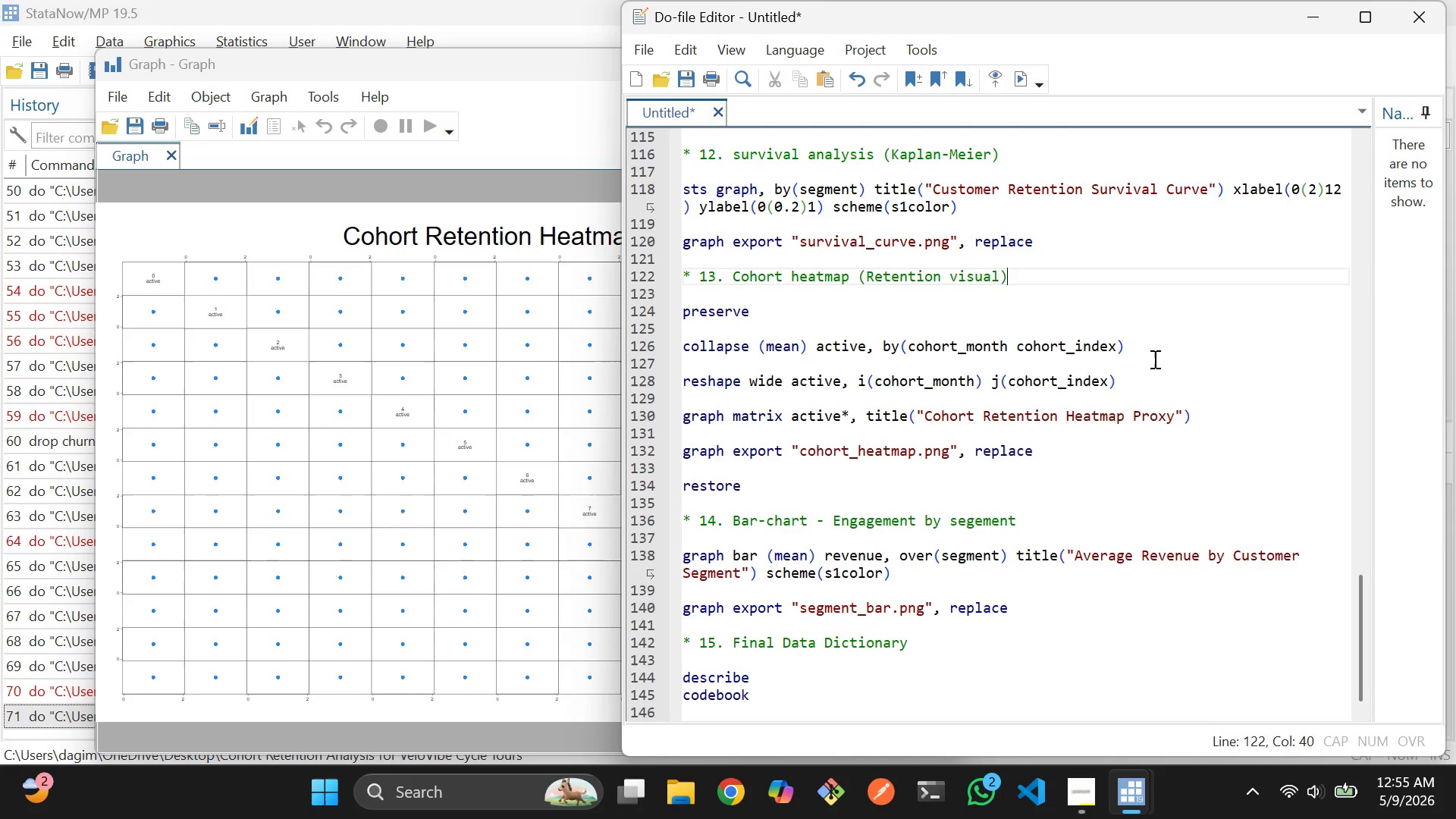 
wait(6.2)
 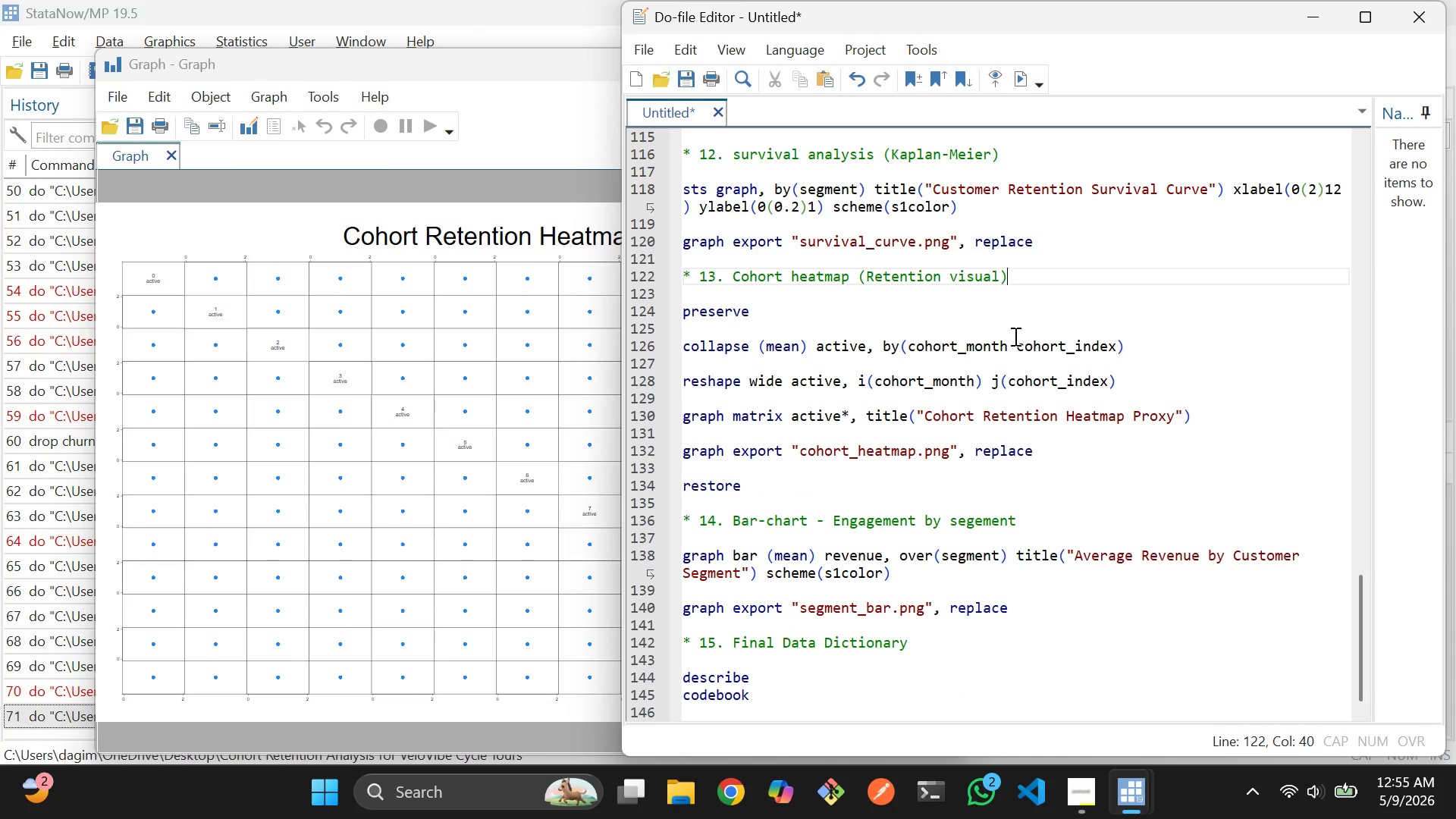 
left_click([920, 340])
 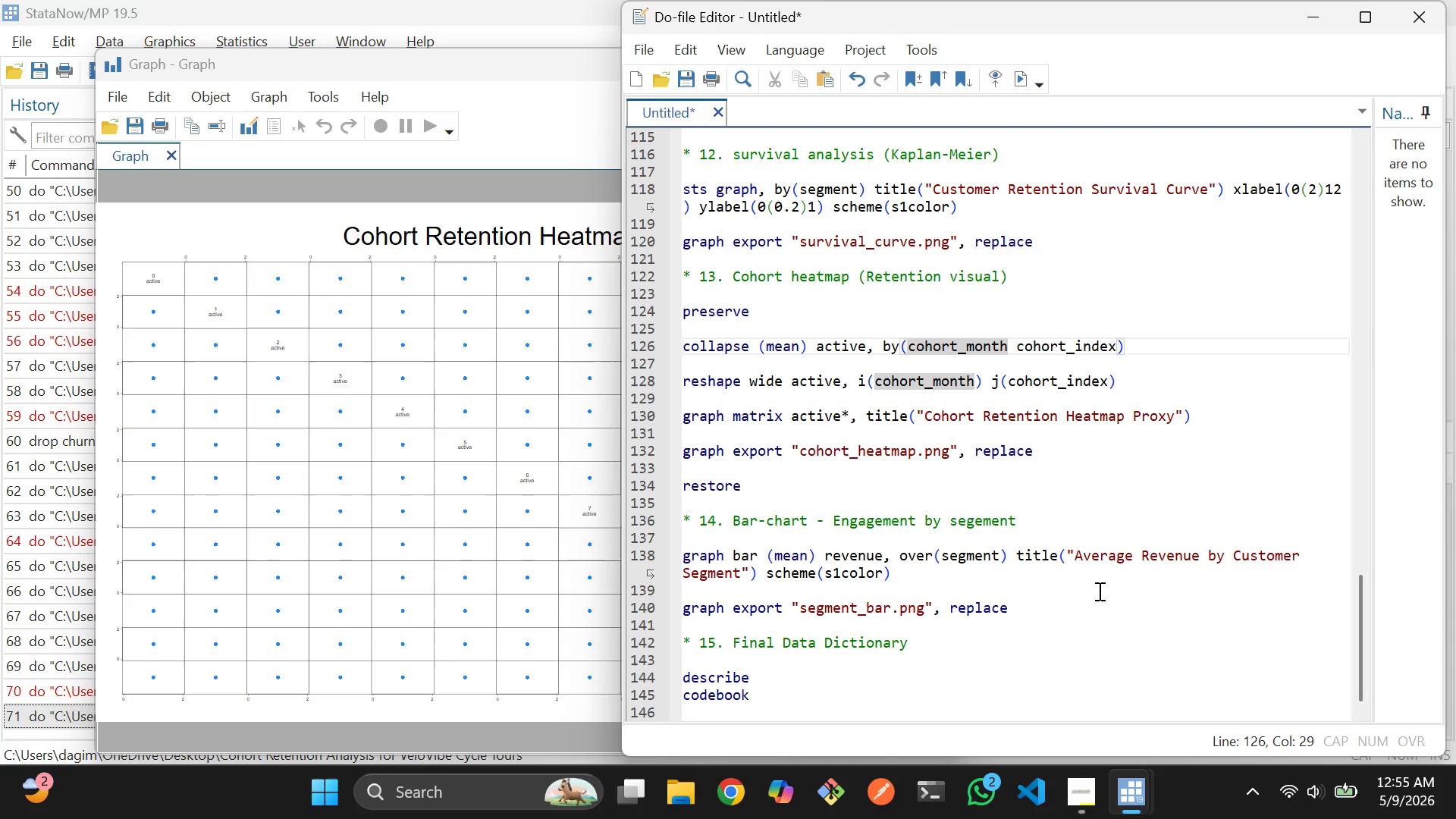 
wait(25.8)
 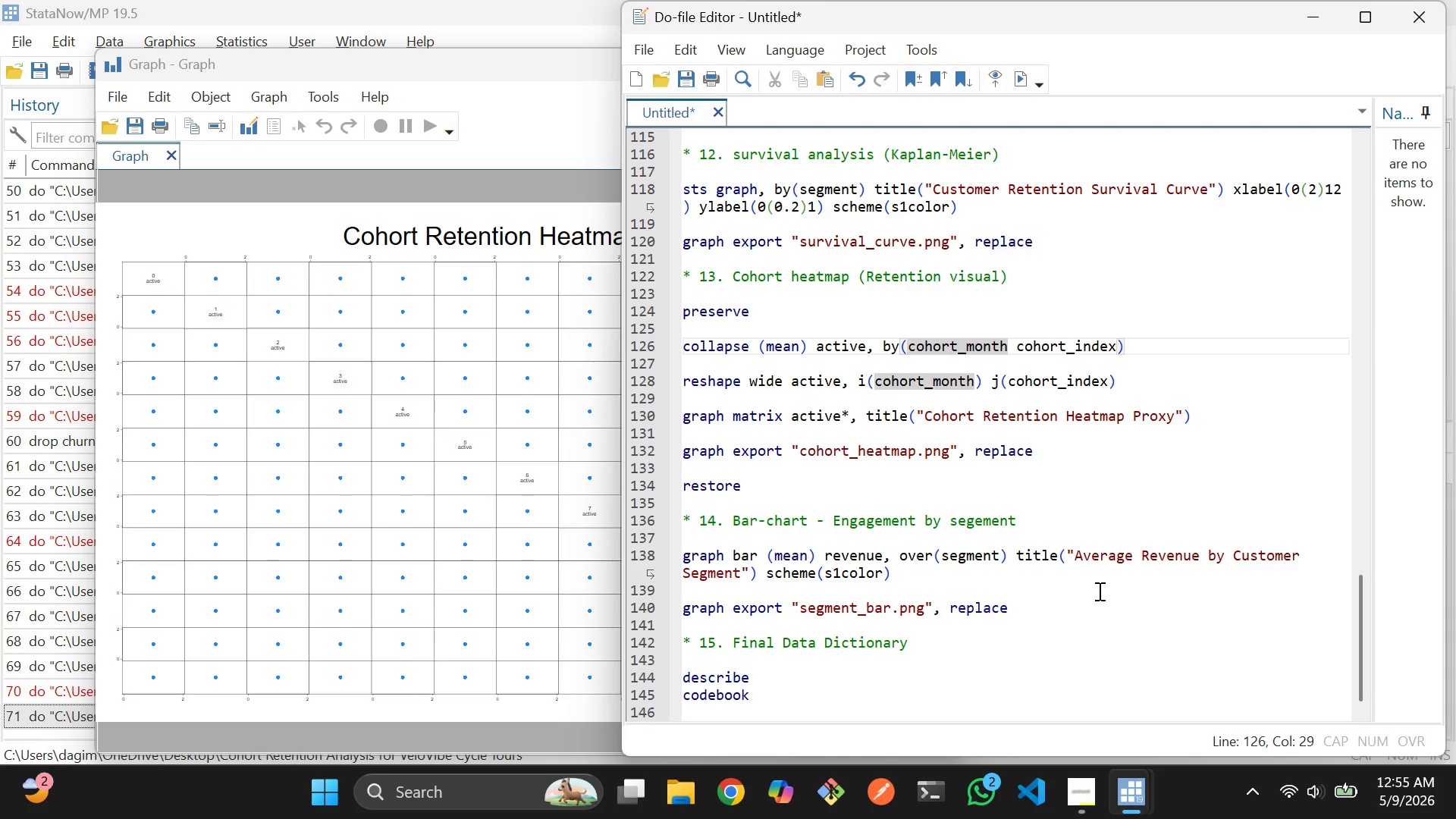 
key(Alt+Tab)
 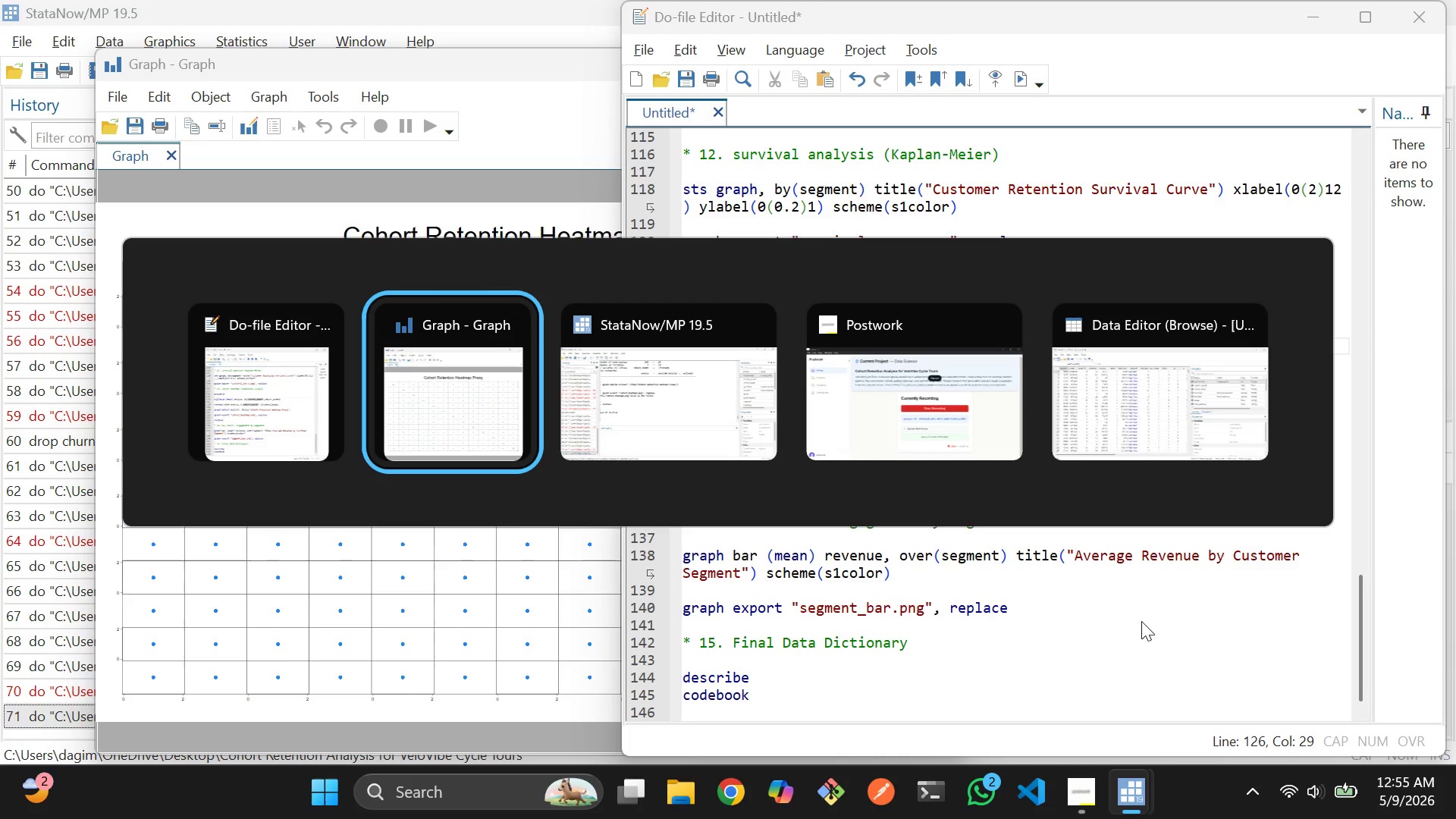 
key(Alt+Tab)
 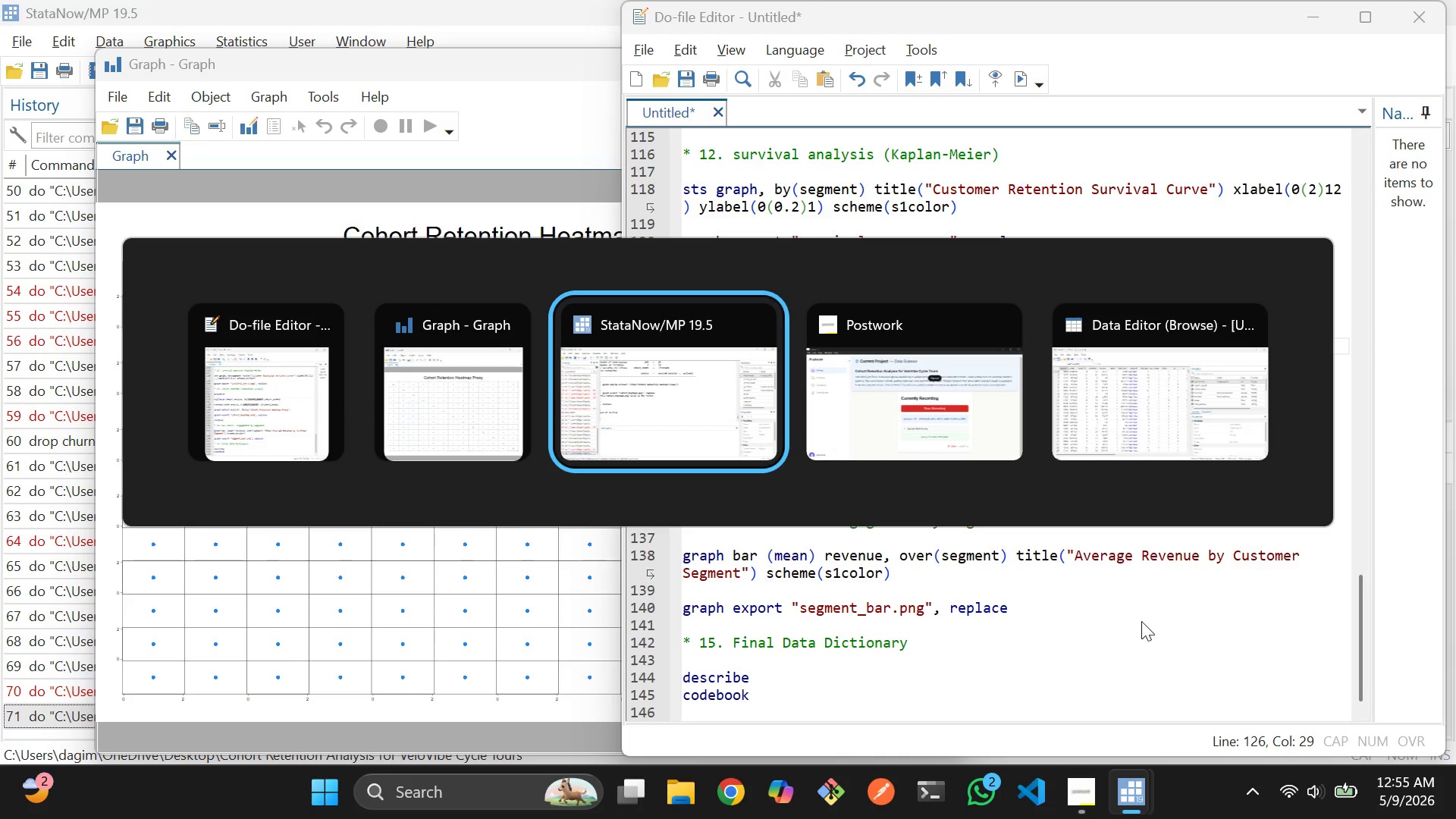 
key(Alt+Tab)